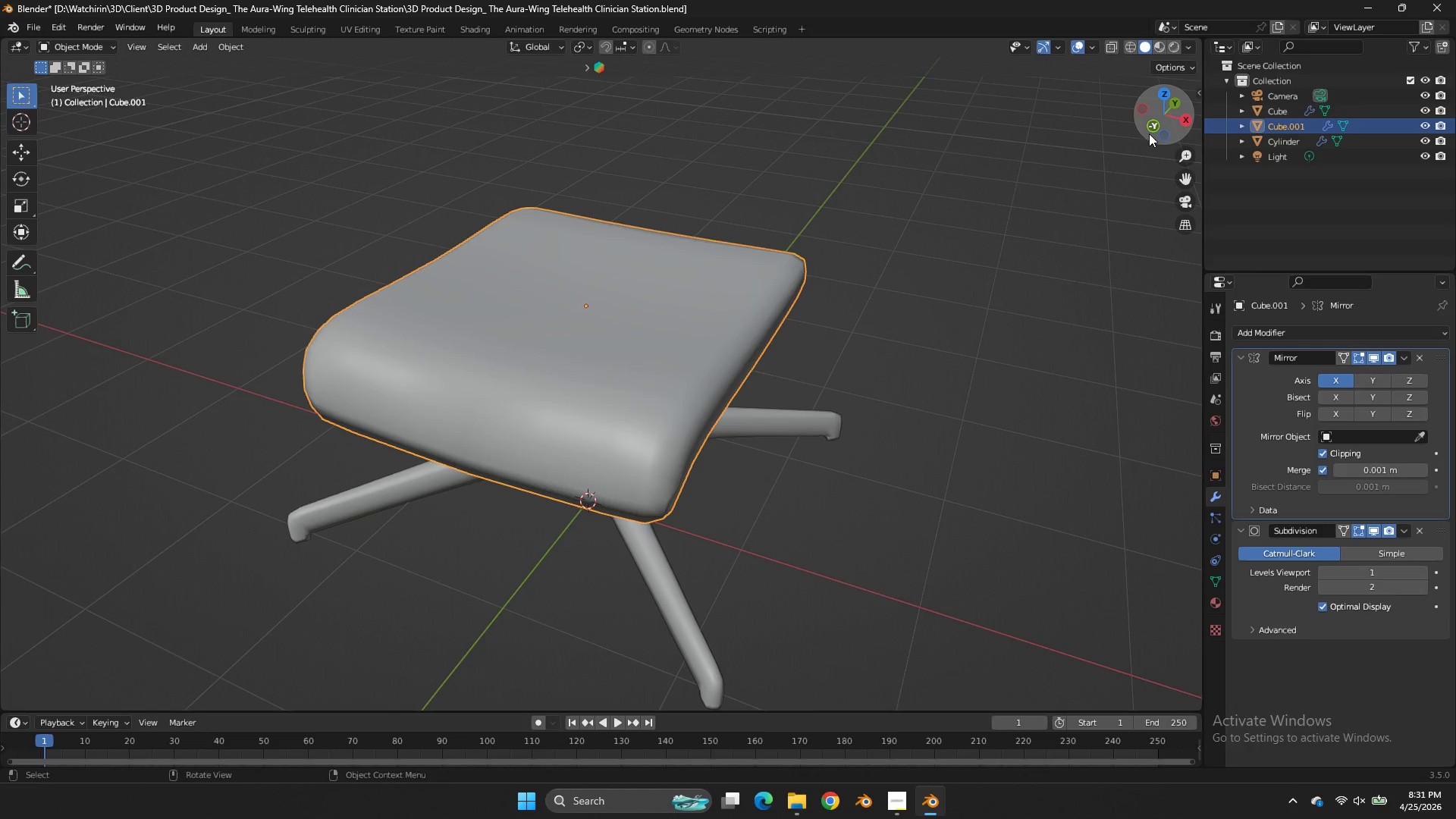 
left_click([1149, 133])
 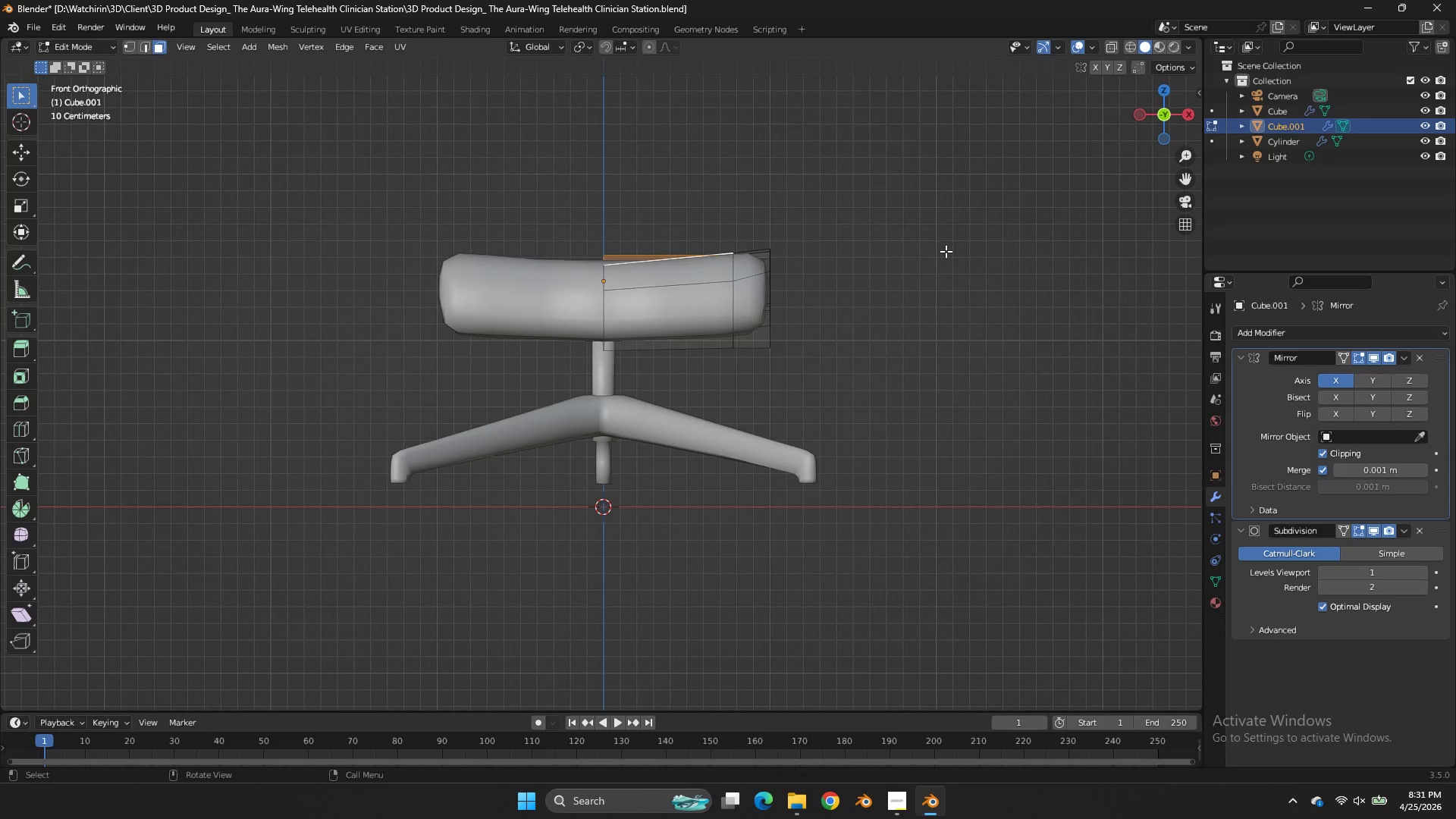 
key(Tab)
 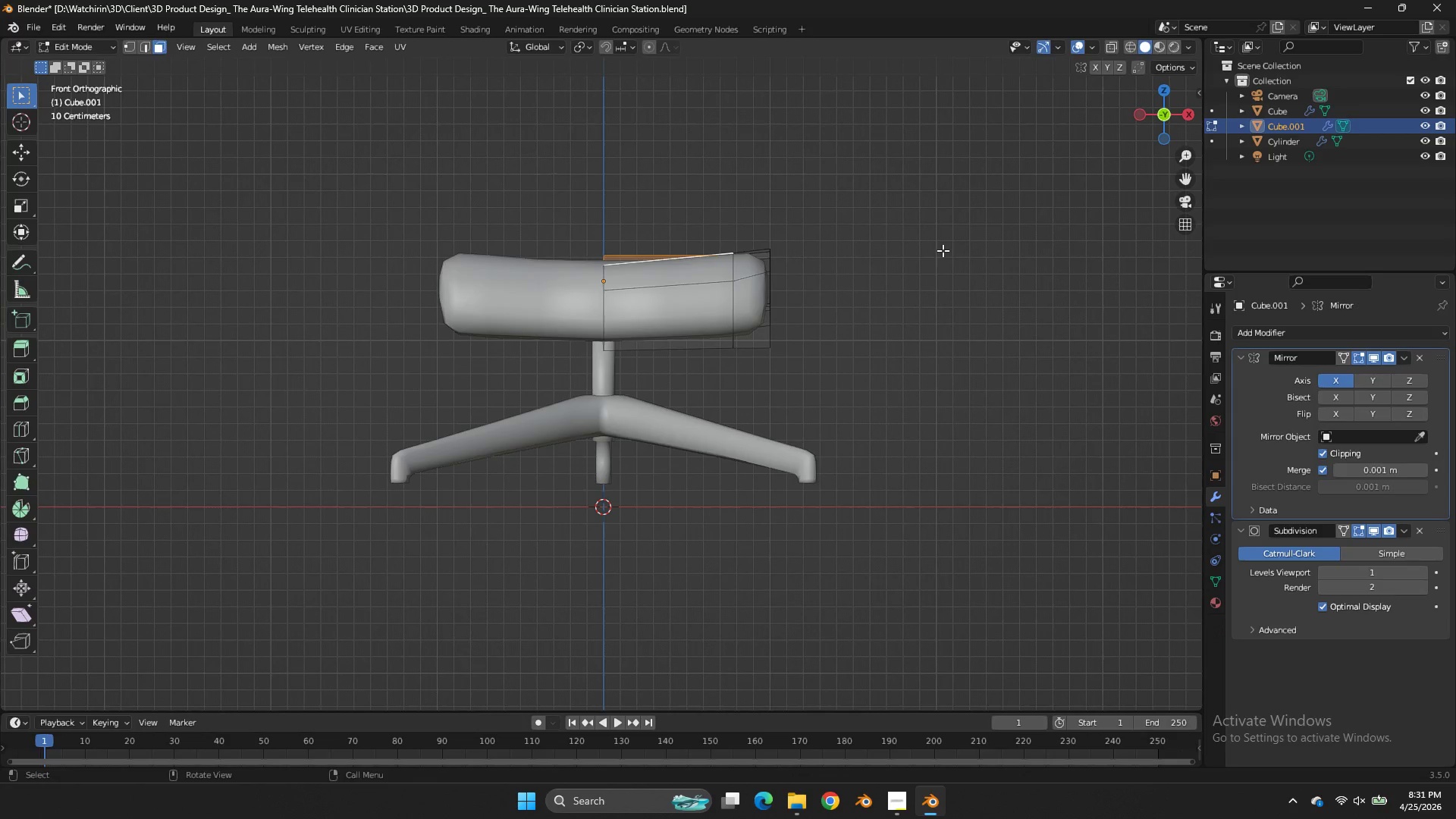 
key(R)
 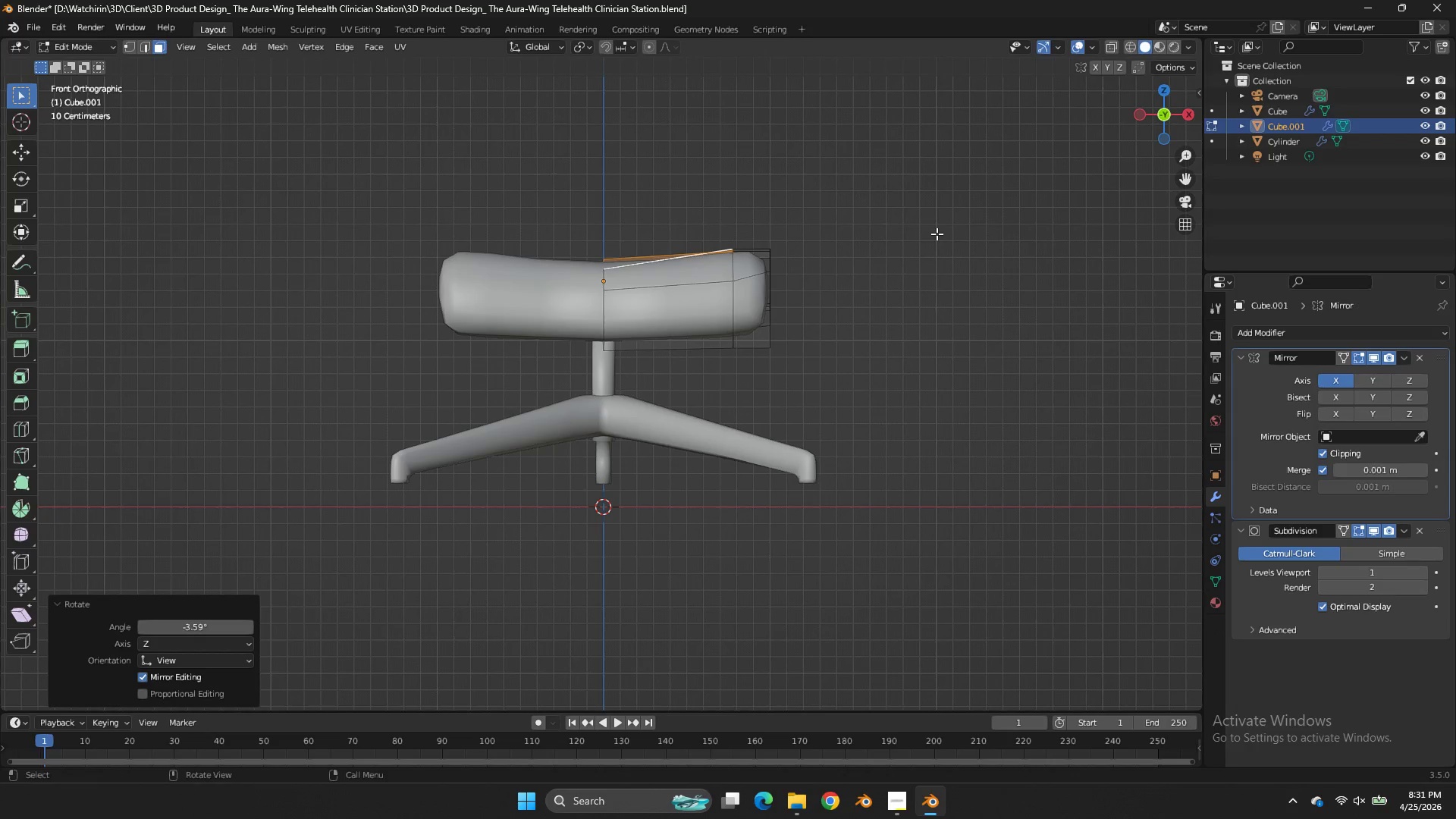 
left_click([937, 234])
 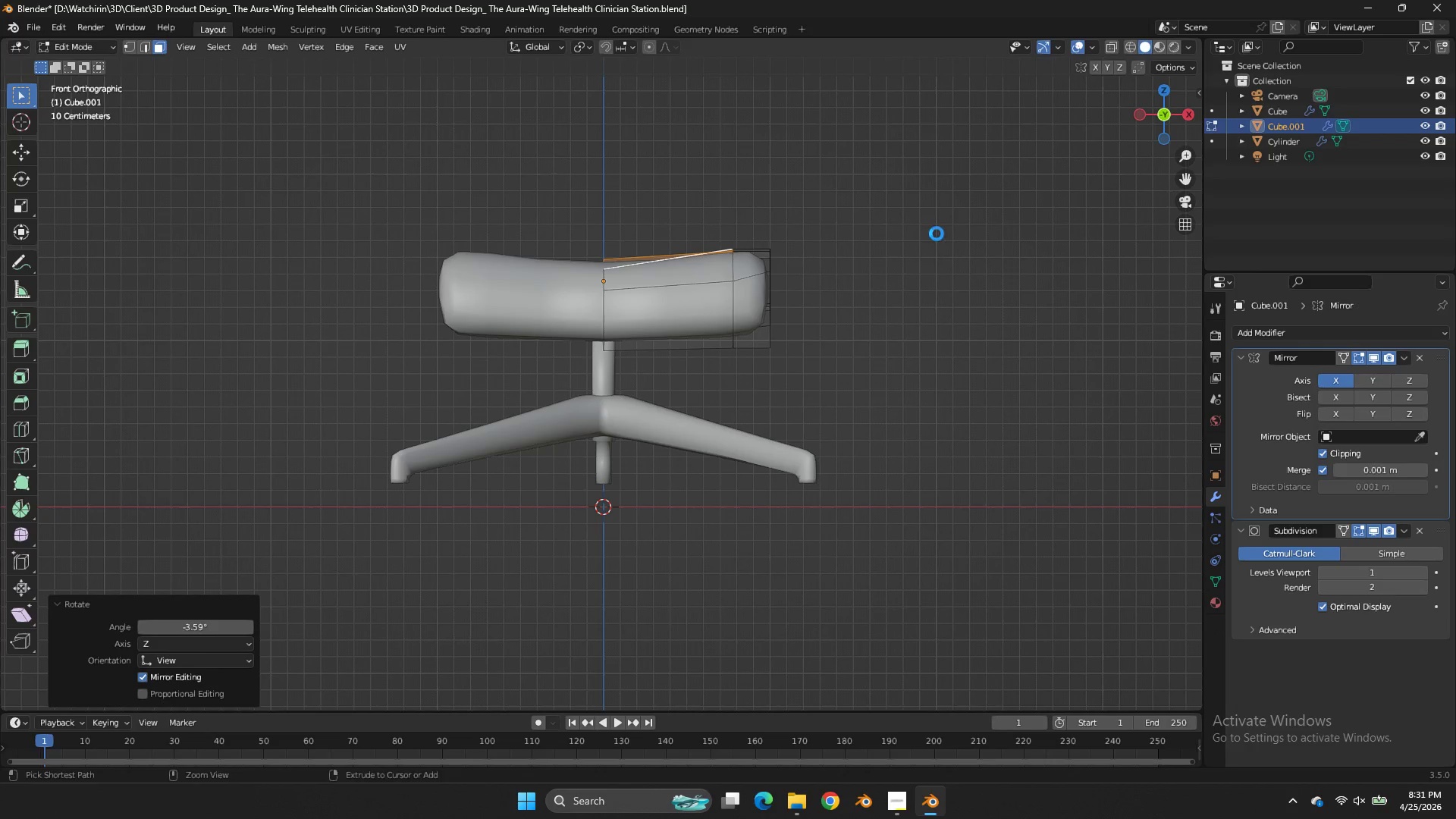 
key(Control+S)
 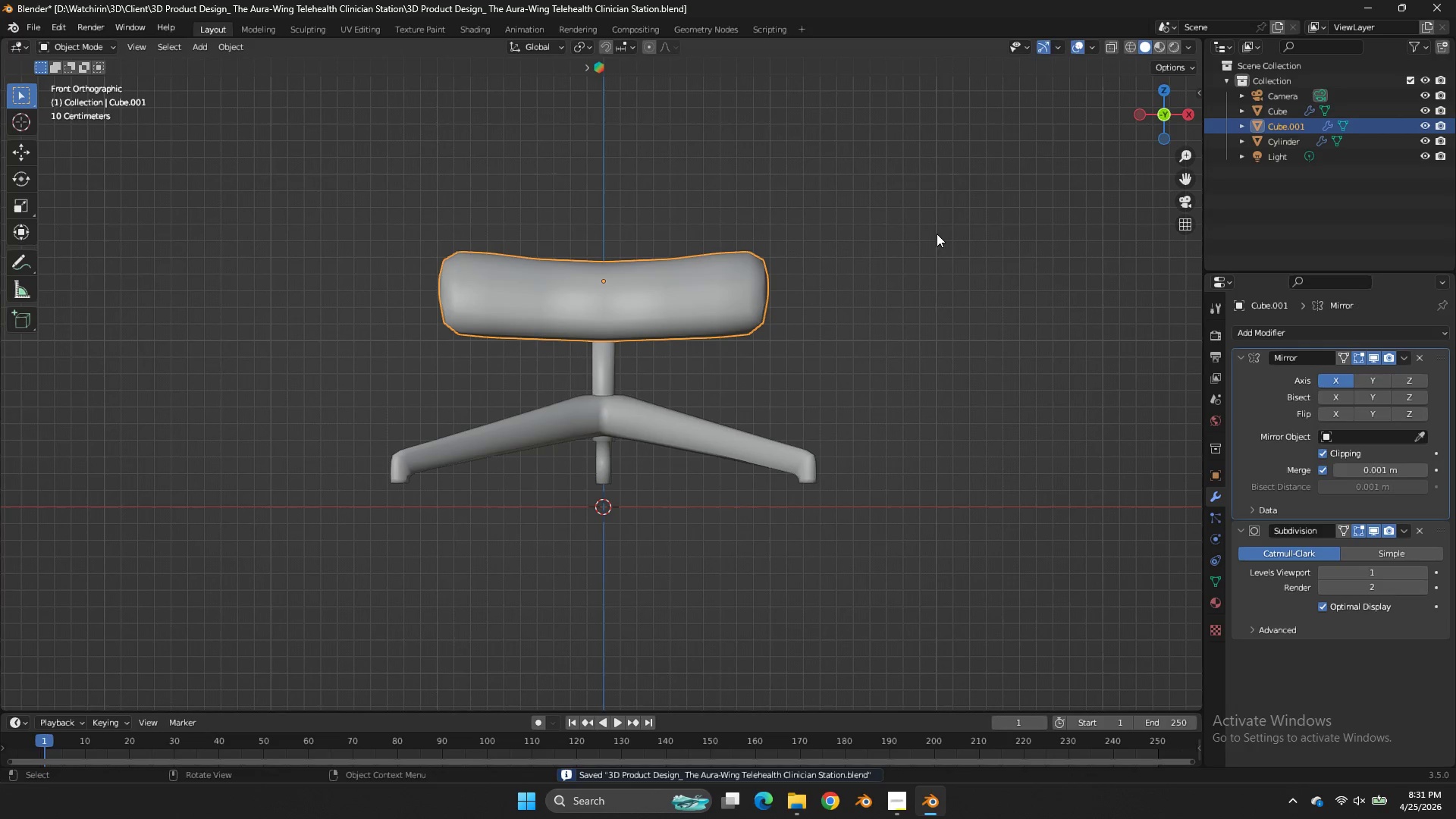 
key(Tab)
 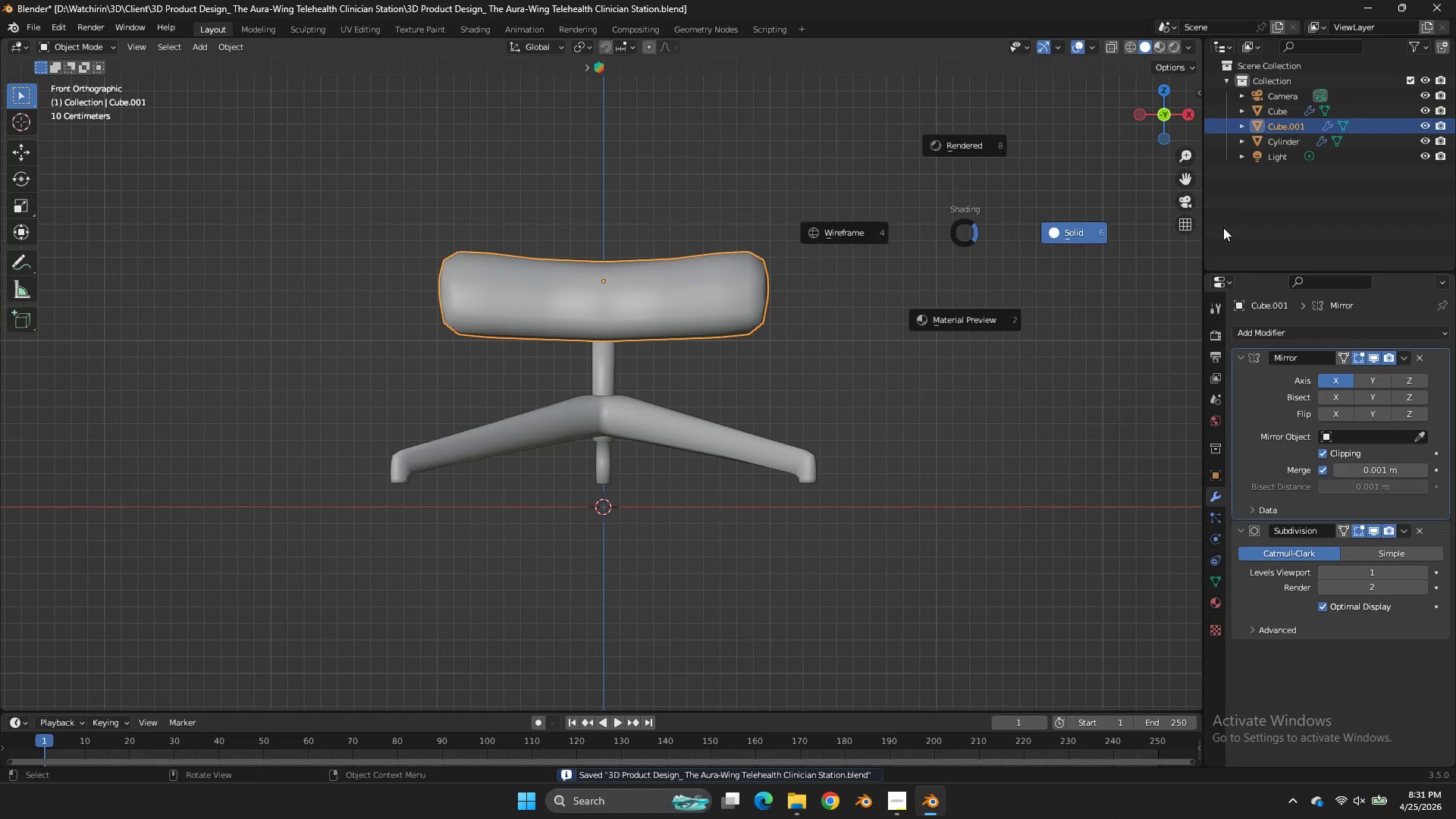 
key(Z)
 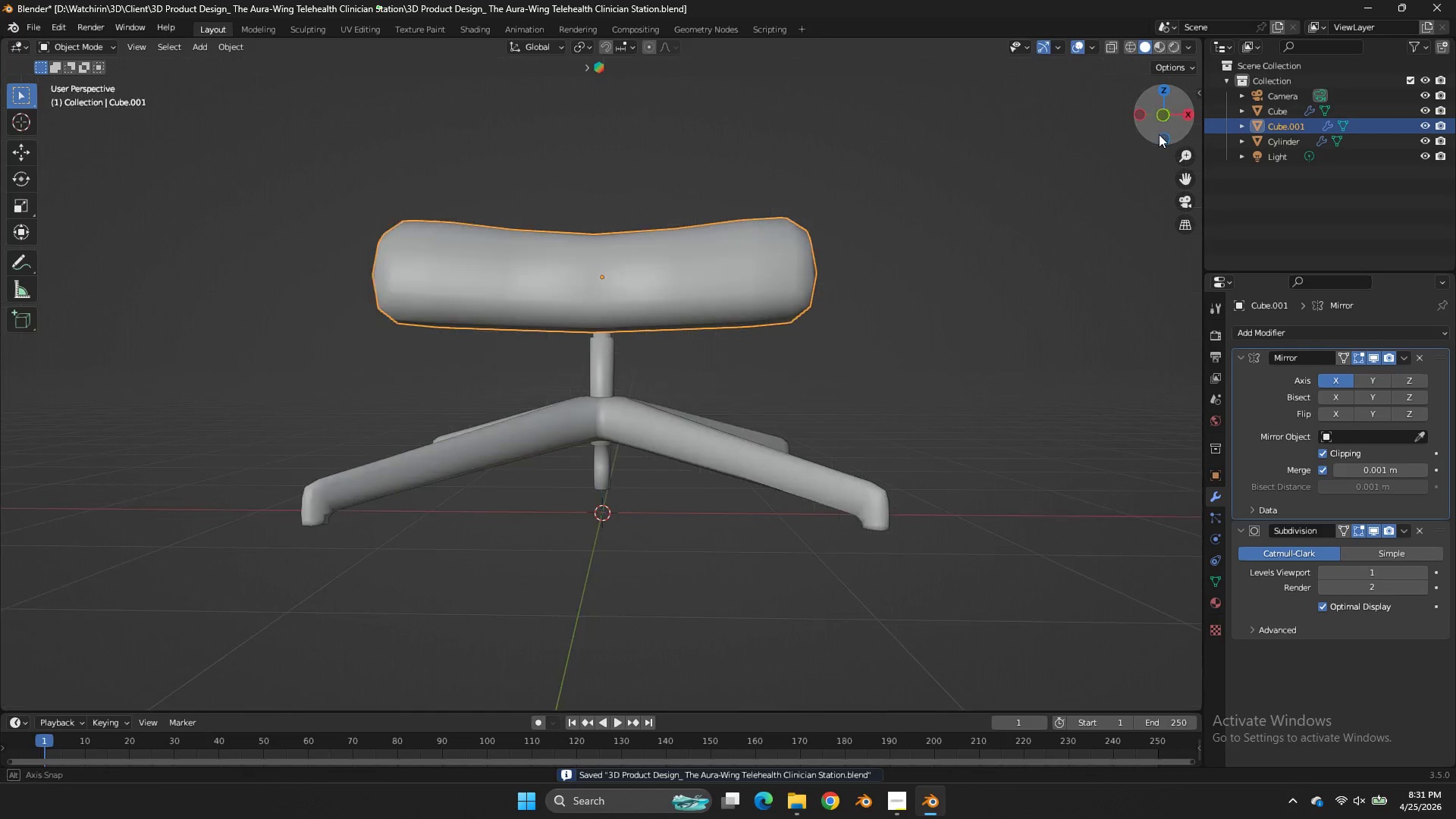 
left_click_drag(start_coordinate=[1175, 128], to_coordinate=[958, 208])
 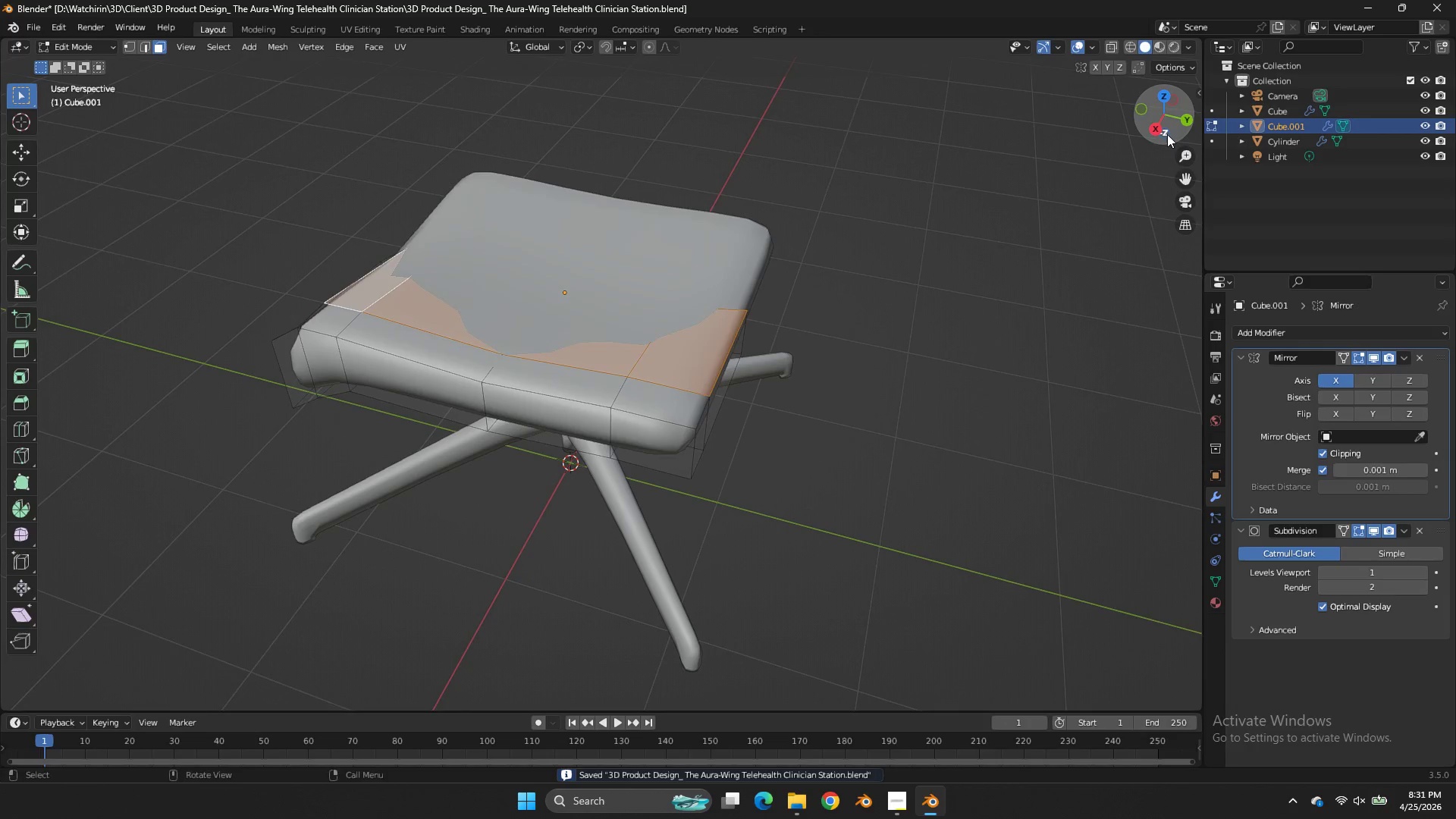 
key(Tab)
 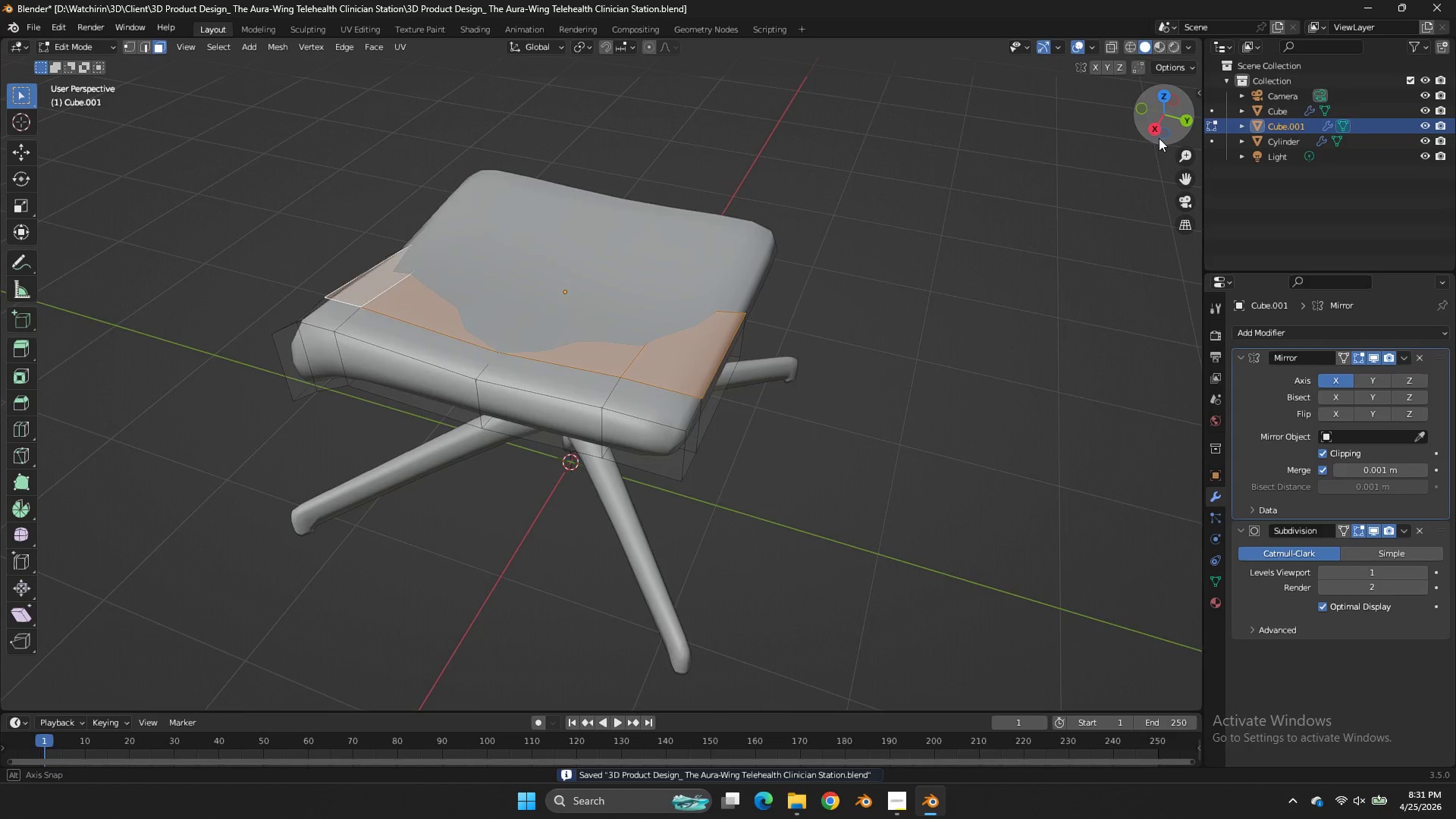 
left_click_drag(start_coordinate=[1167, 134], to_coordinate=[1112, 130])
 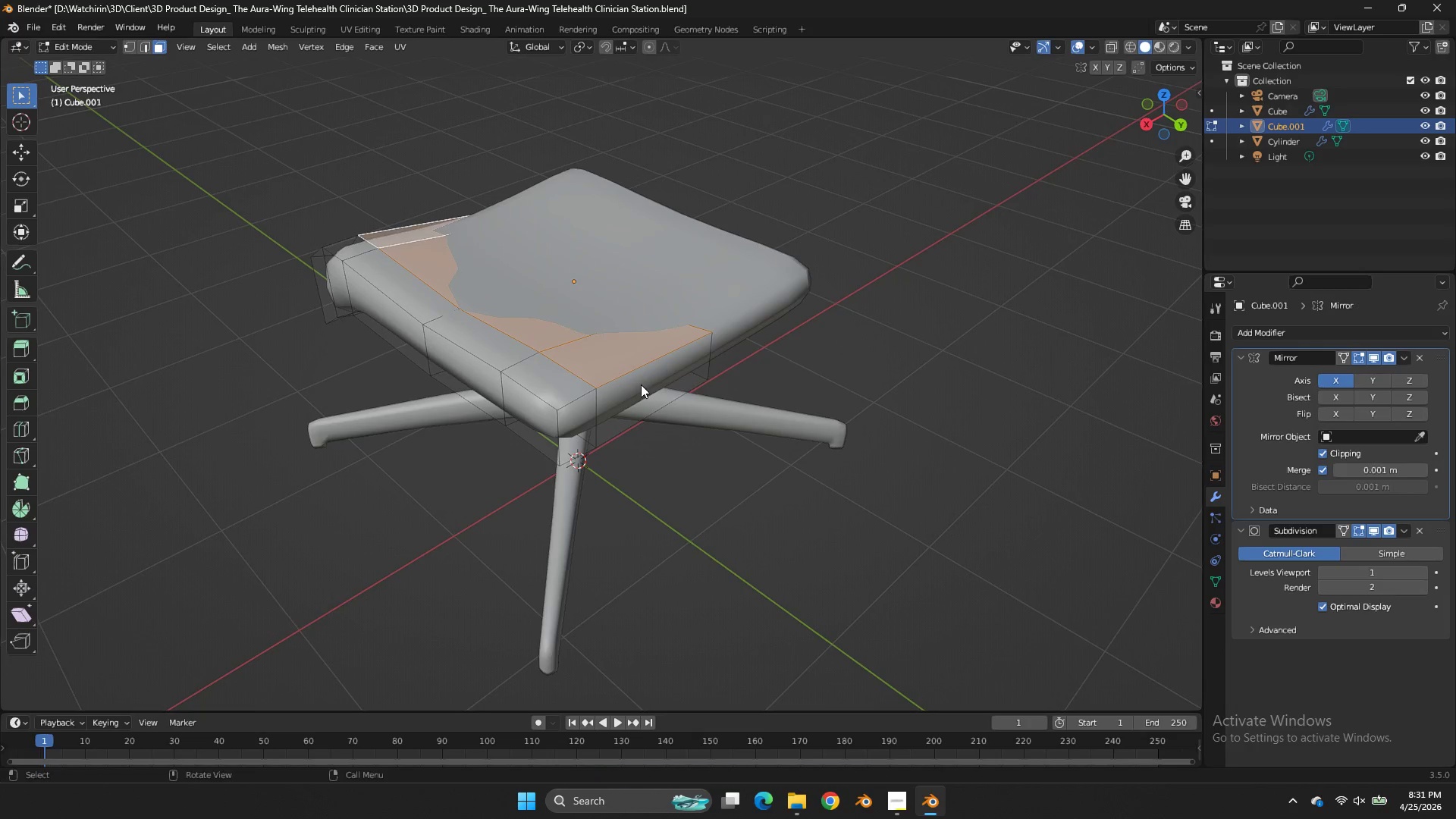 
left_click([641, 384])
 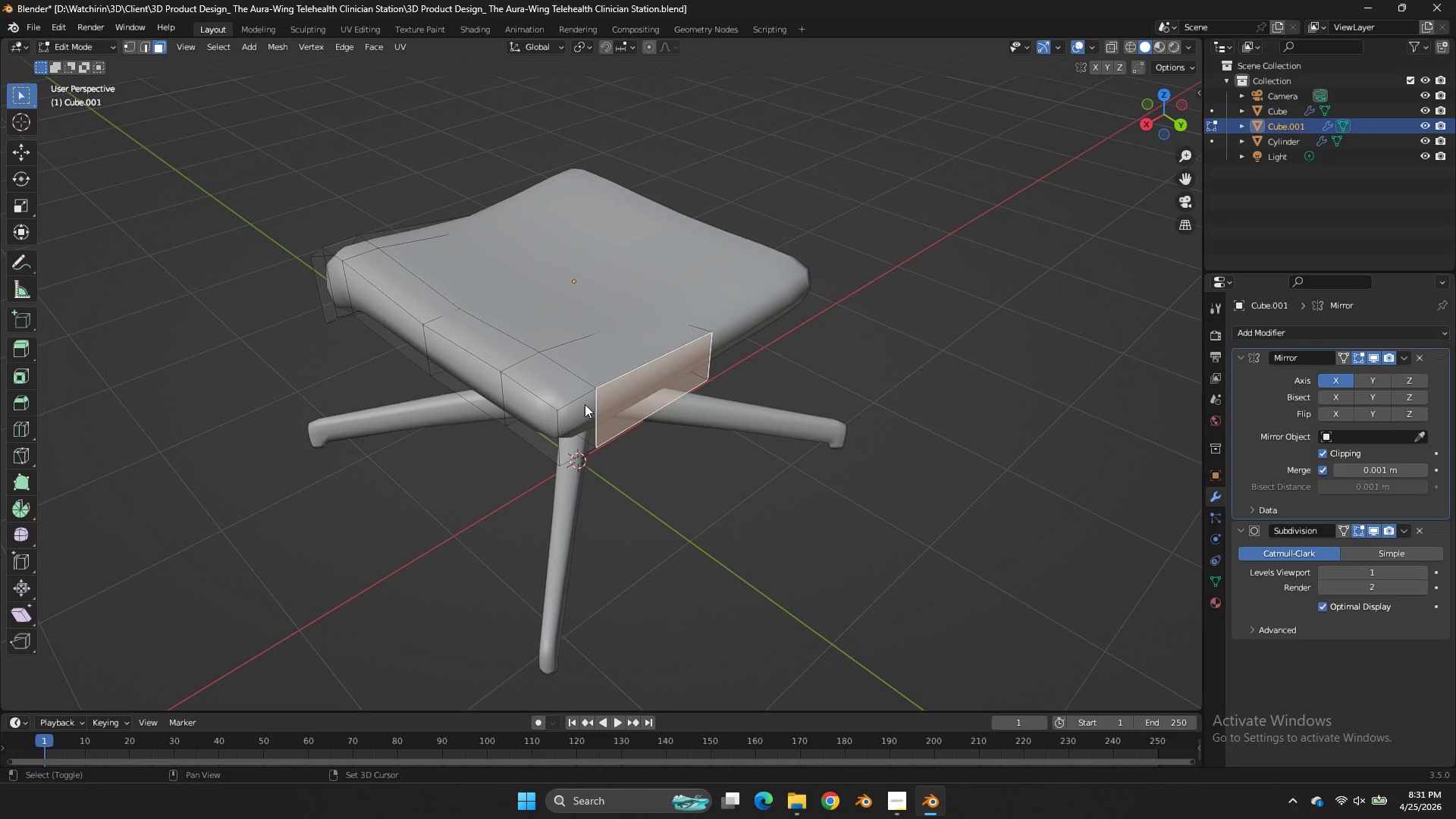 
hold_key(key=ShiftLeft, duration=0.44)
double_click([585, 404])
 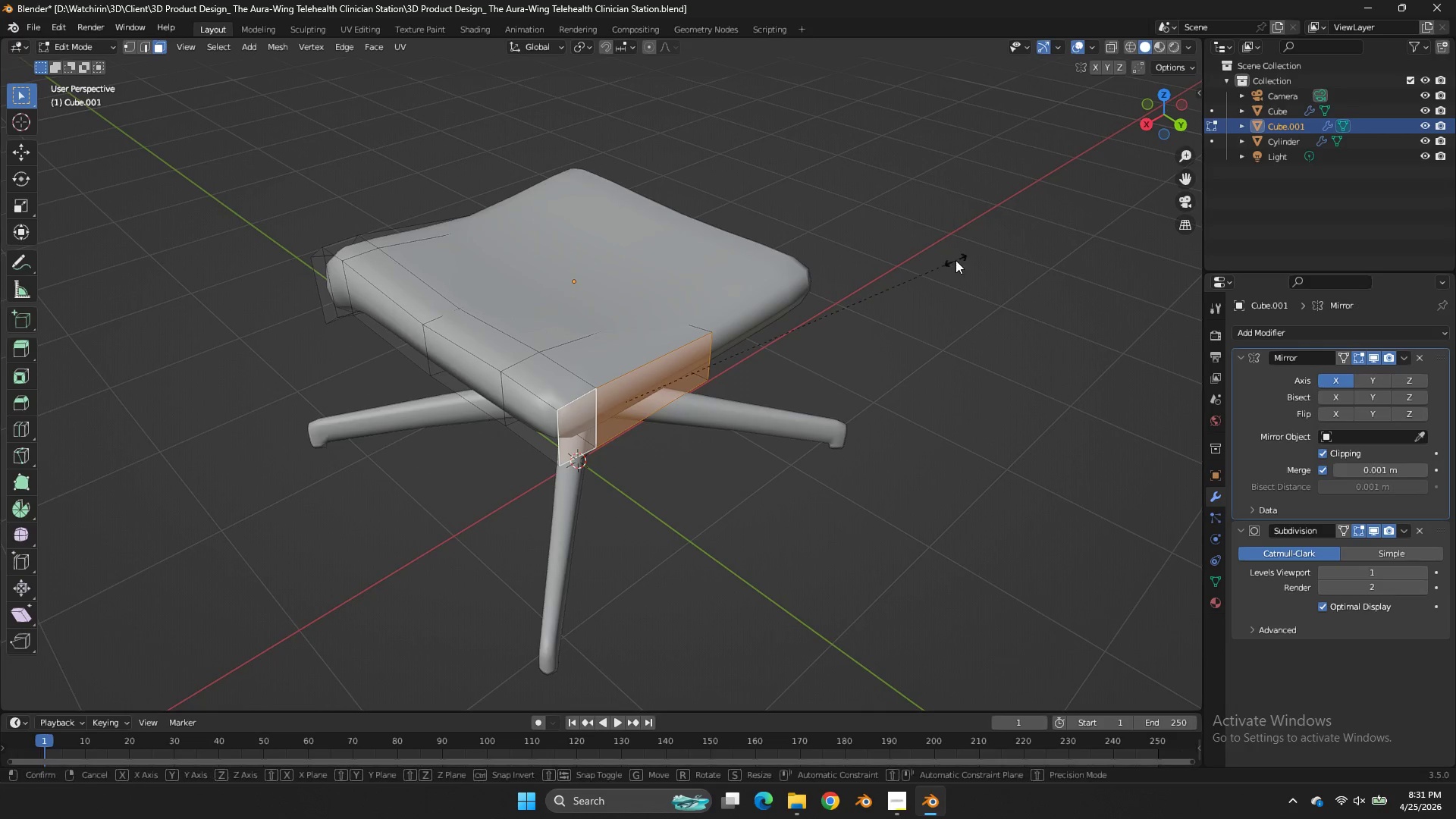 
type(sz)
key(Tab)
key(Tab)
type(sz)
 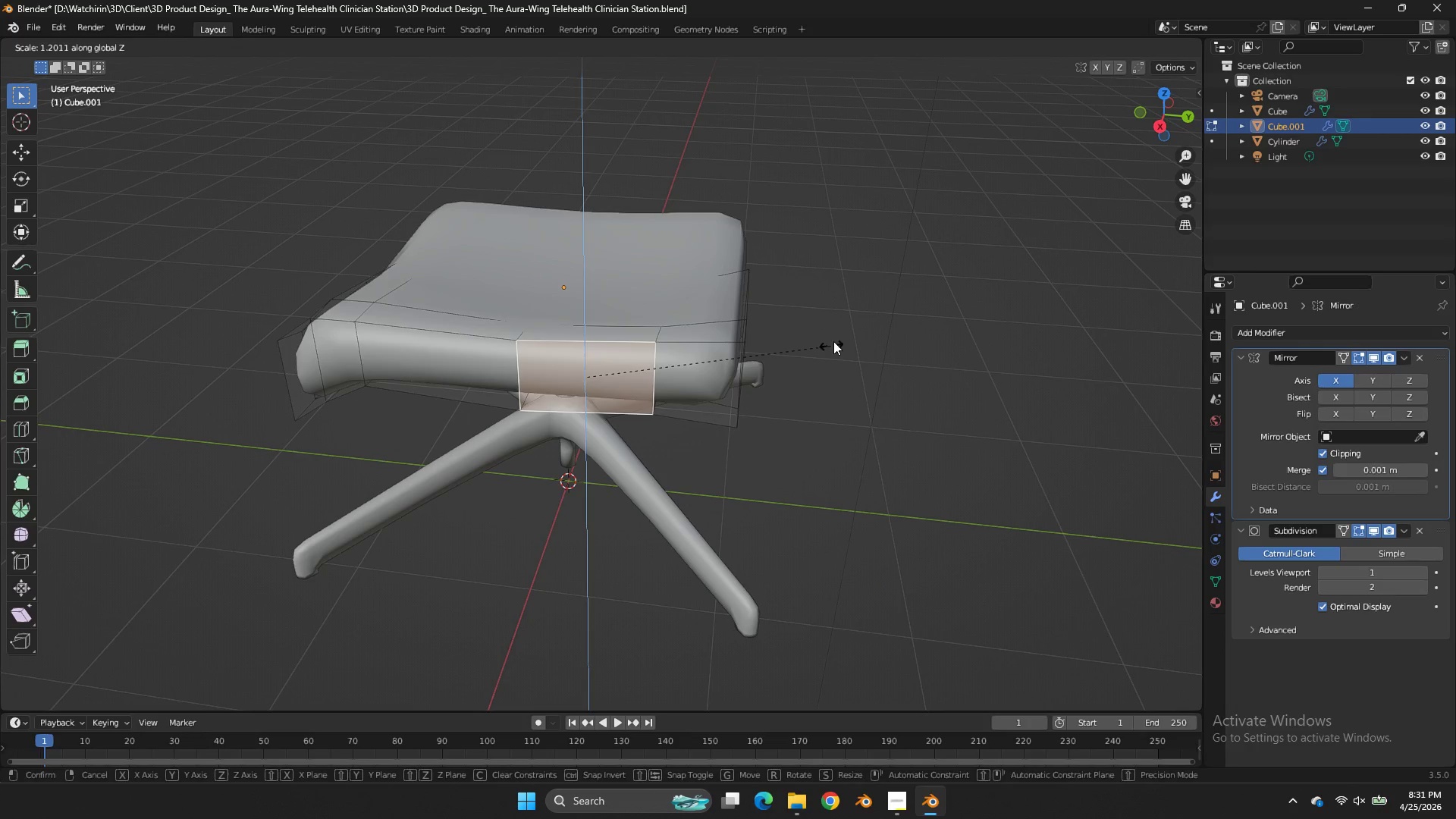 
left_click_drag(start_coordinate=[1164, 118], to_coordinate=[55, 104])
 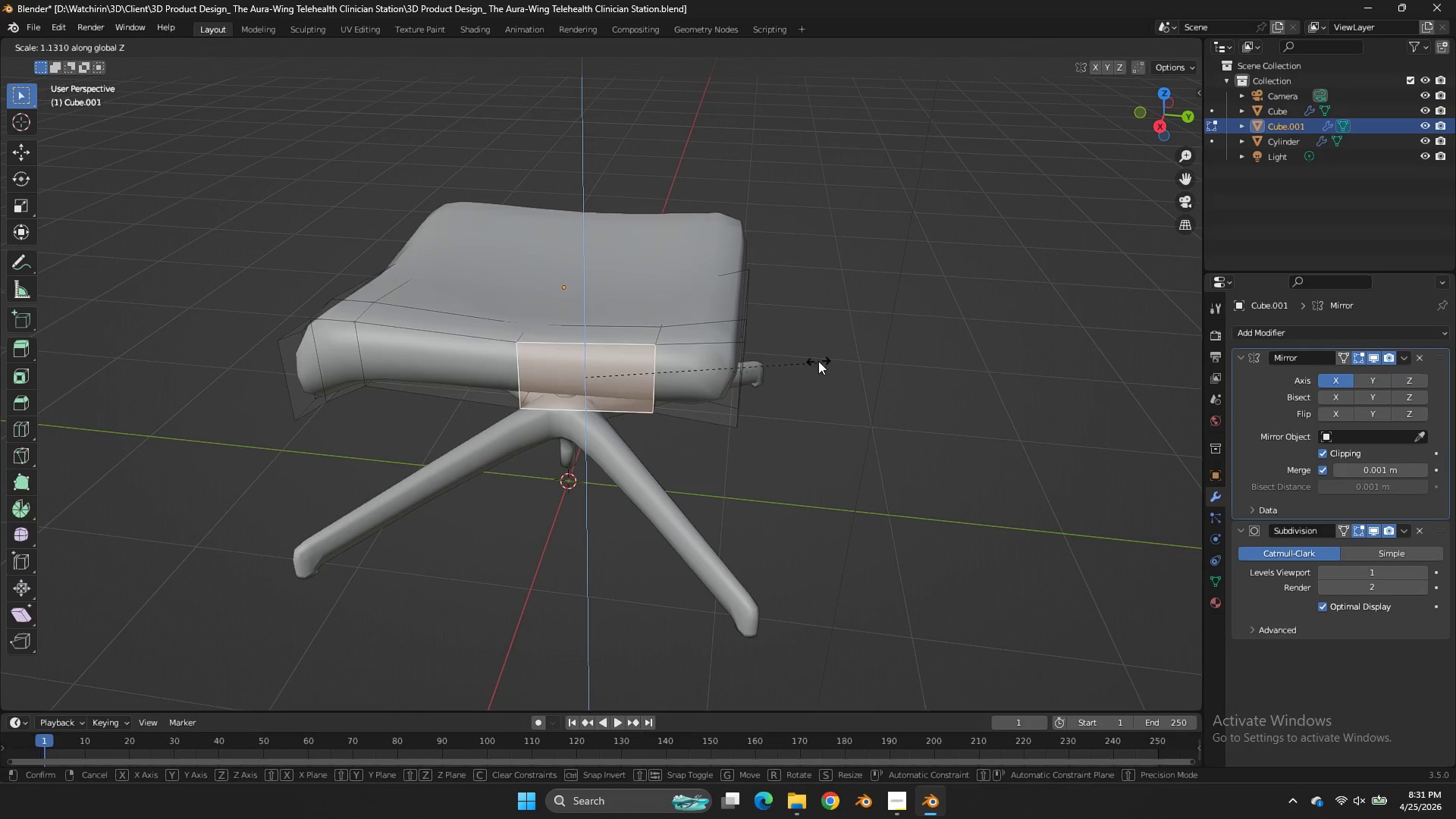 
left_click([836, 337])
 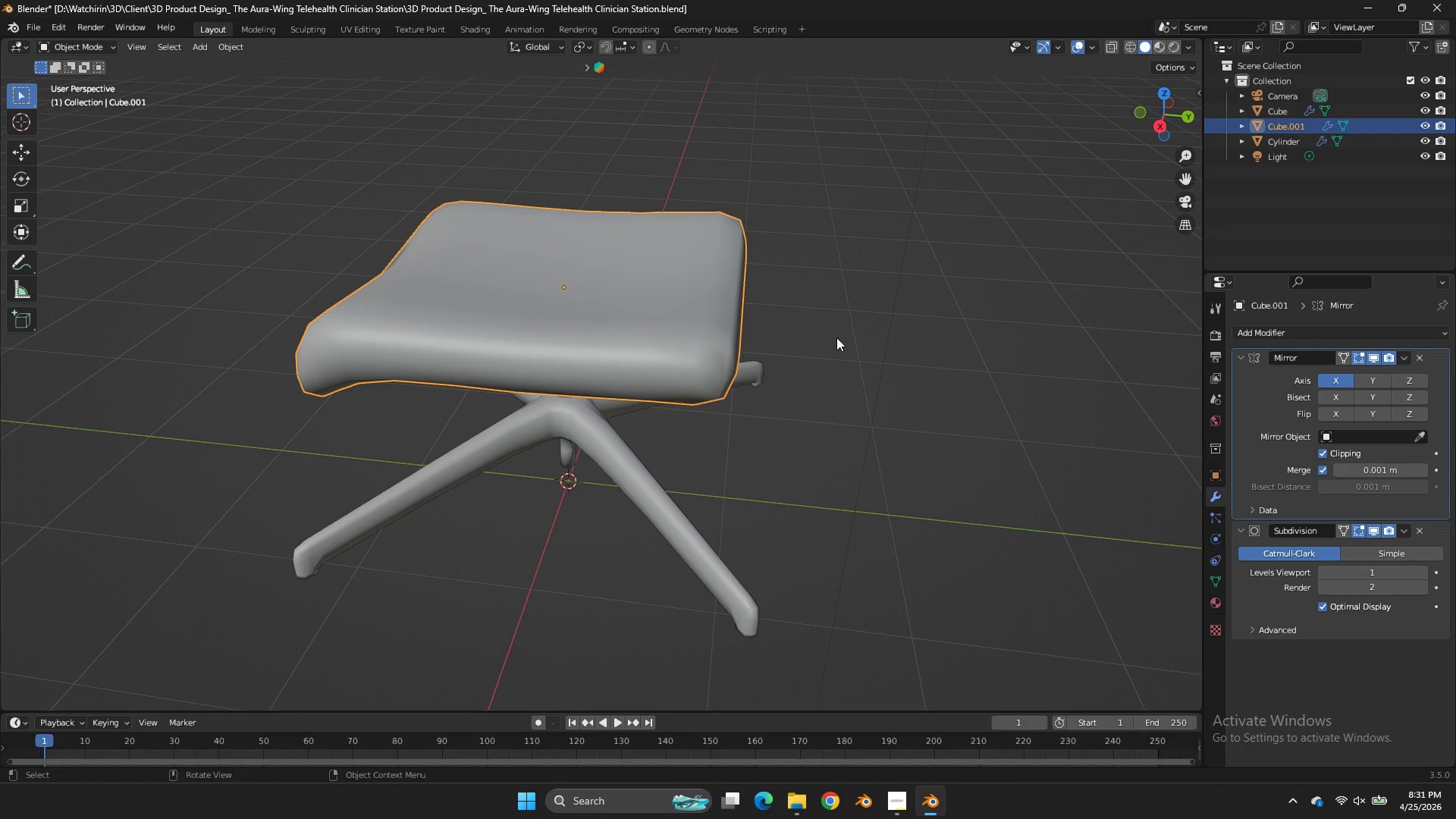 
key(Tab)
 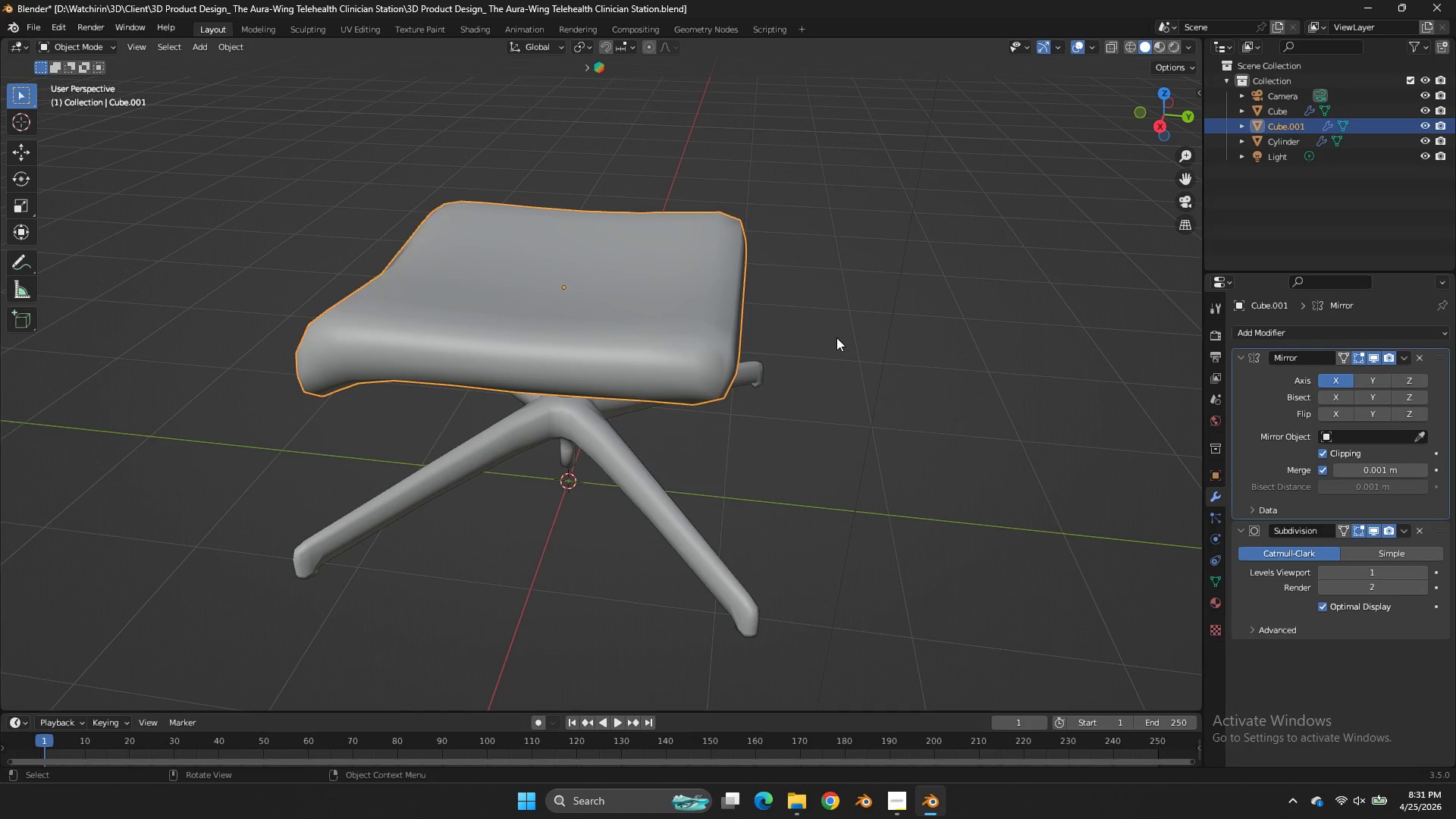 
wait(9.0)
 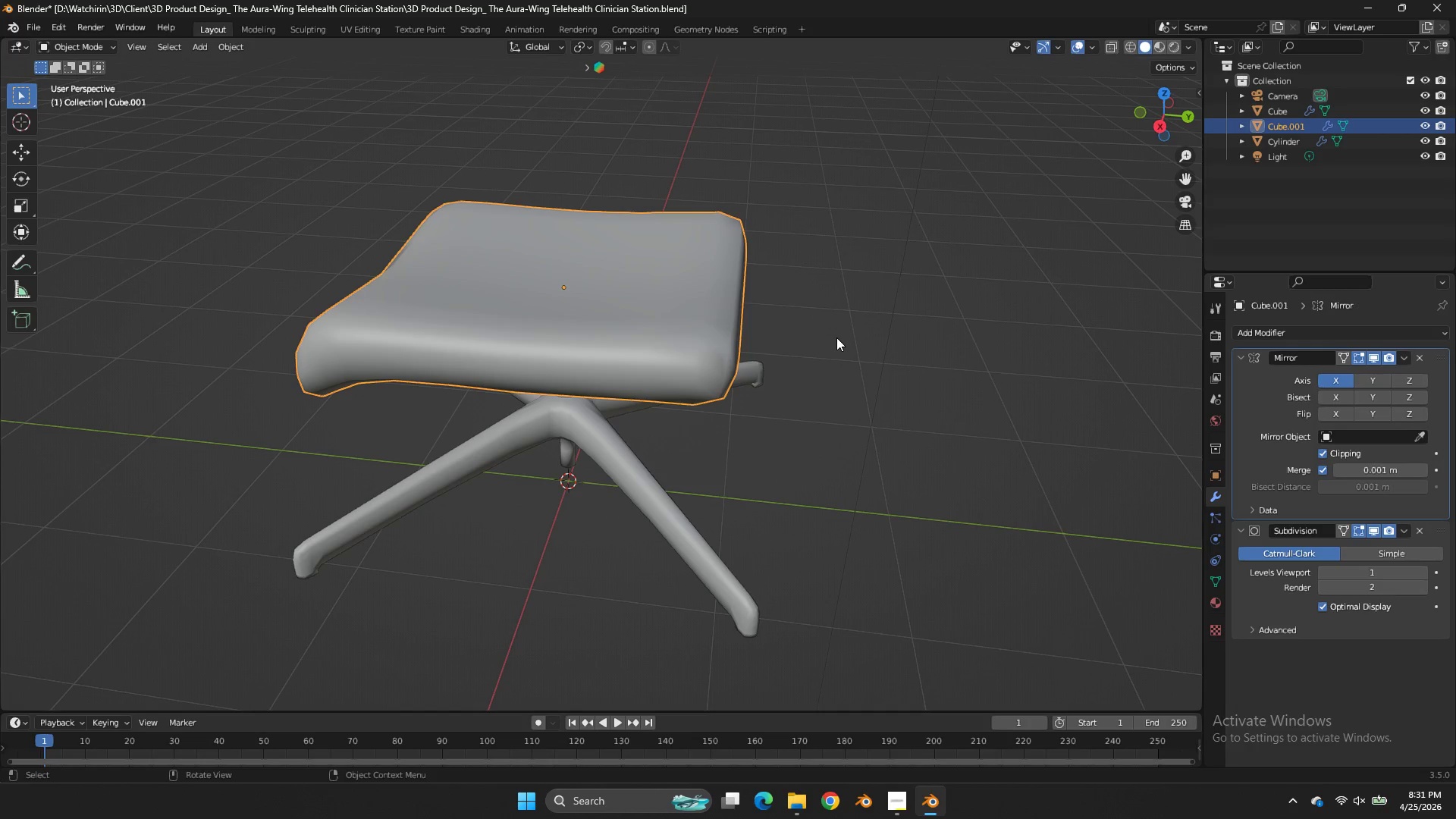 
key(Tab)
 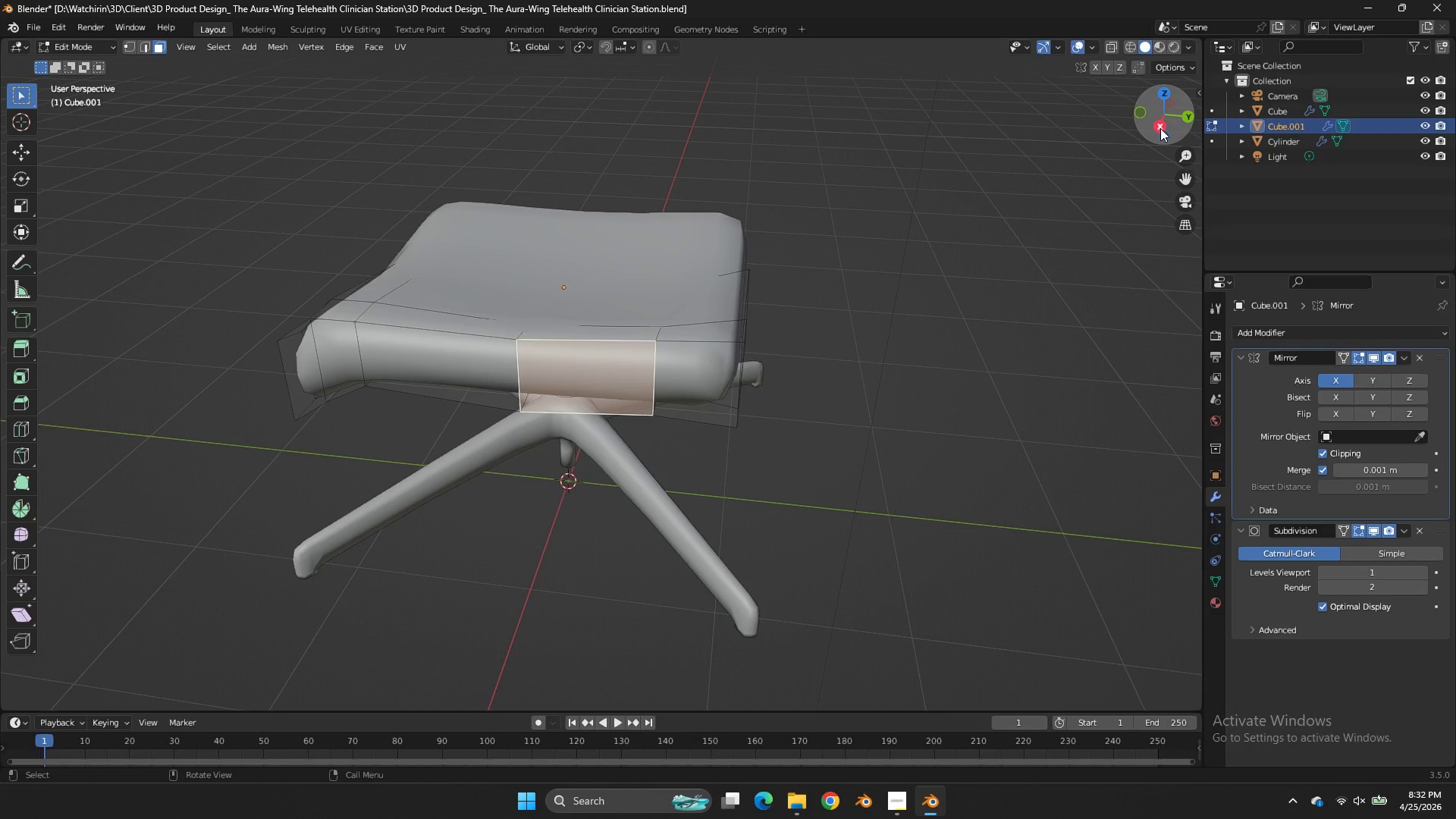 
left_click([1160, 128])
 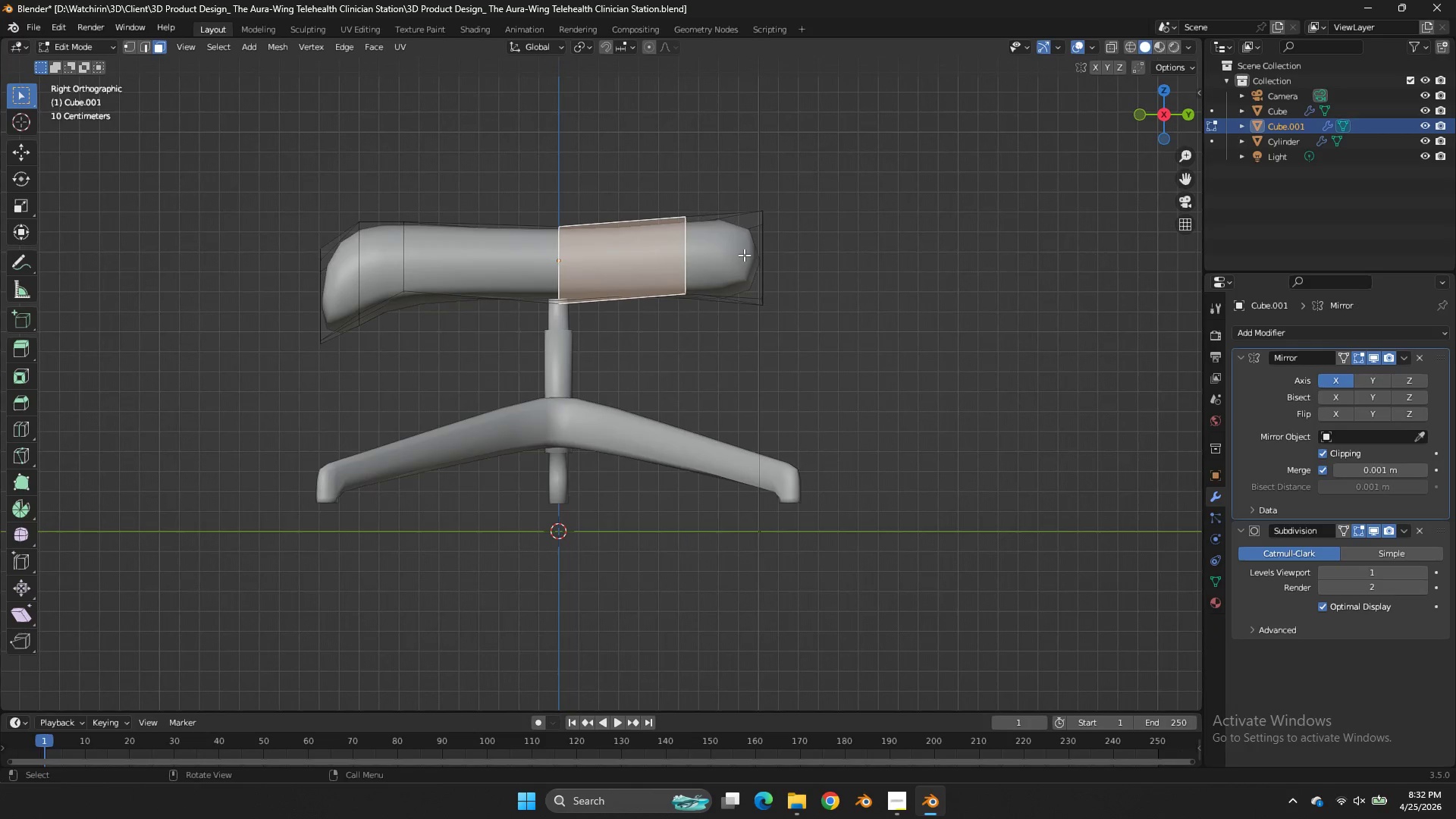 
key(Control+ControlLeft)
 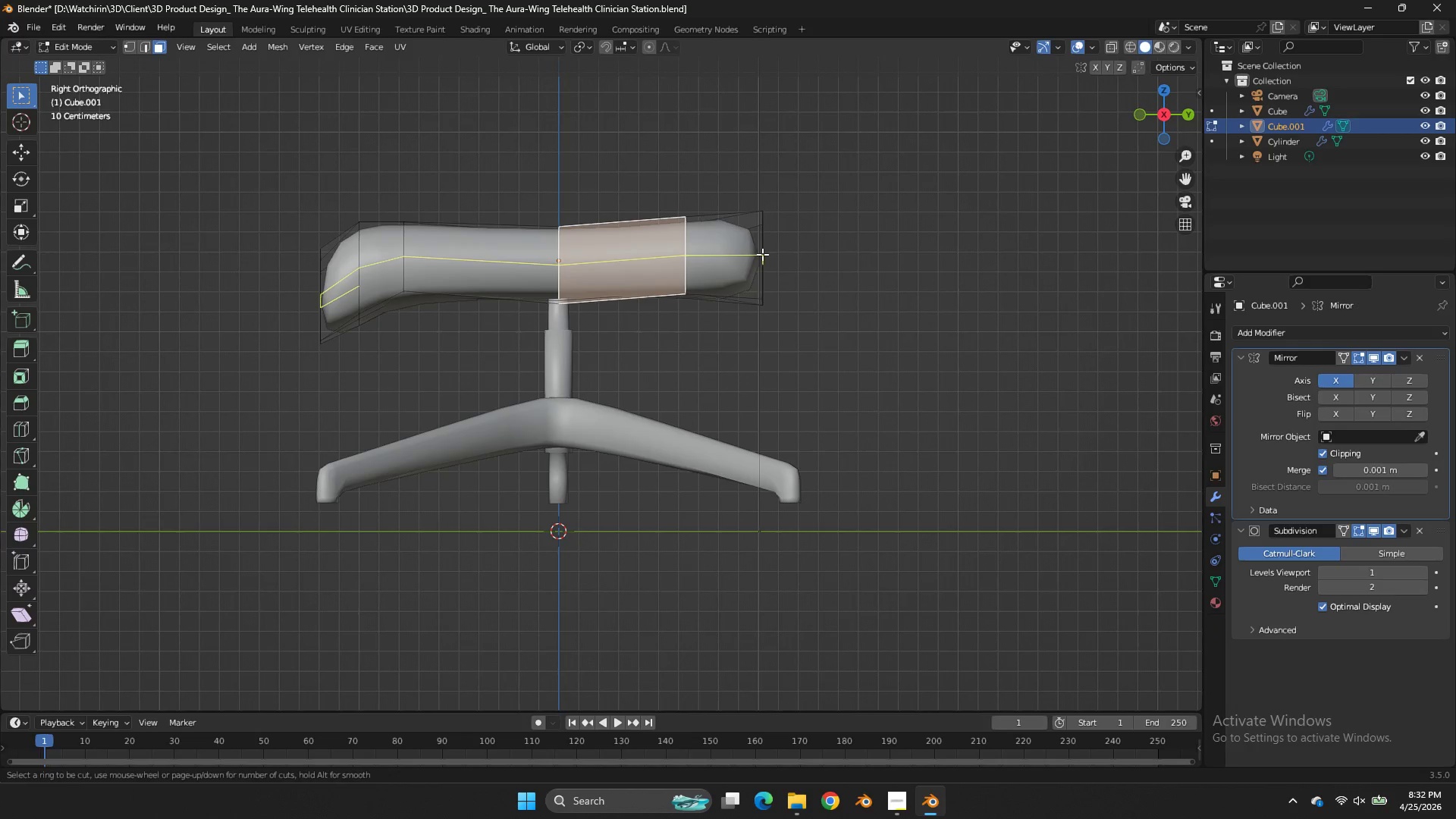 
key(Control+R)
 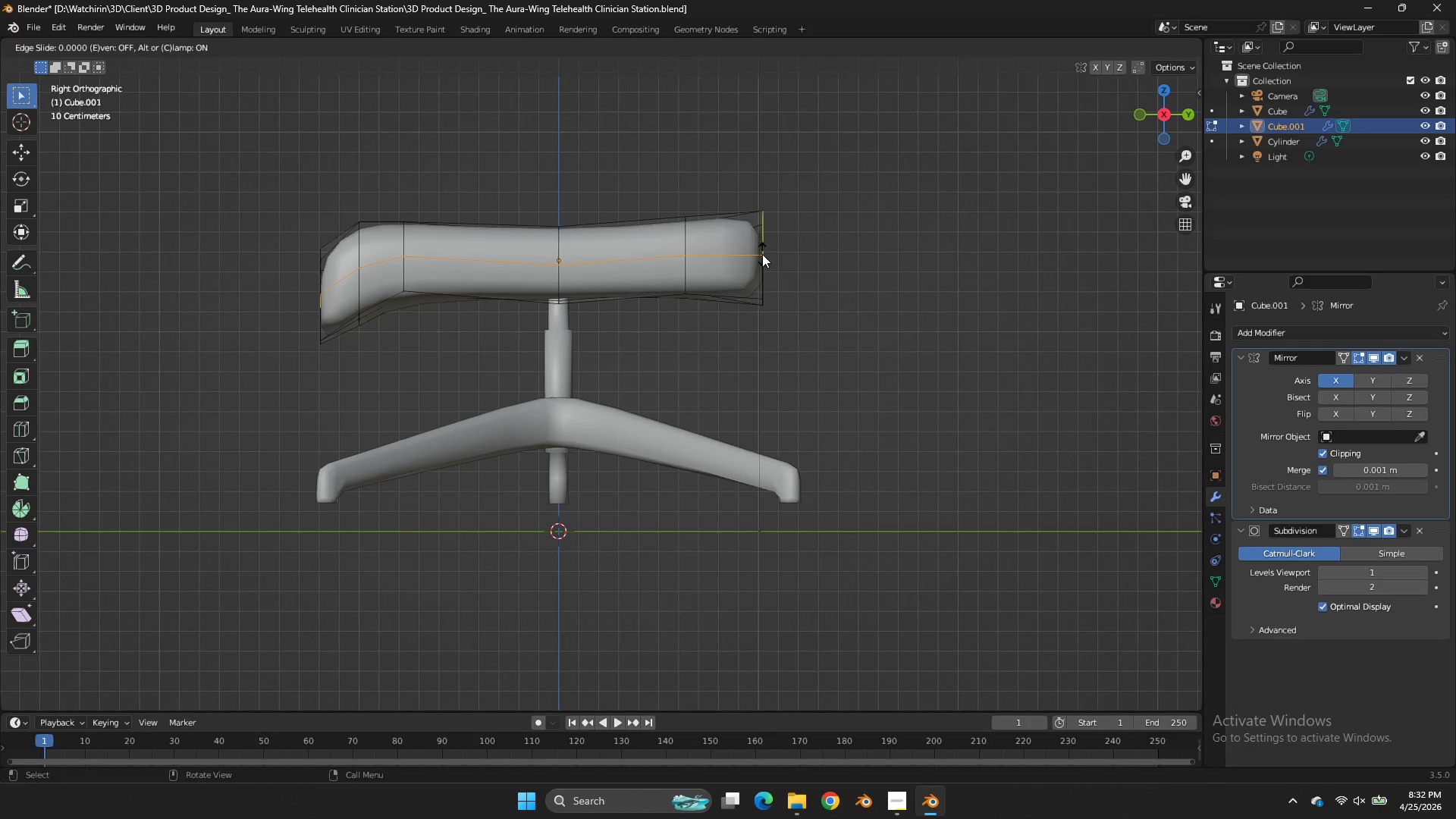 
scroll: coordinate [716, 264], scroll_direction: up, amount: 1.0
 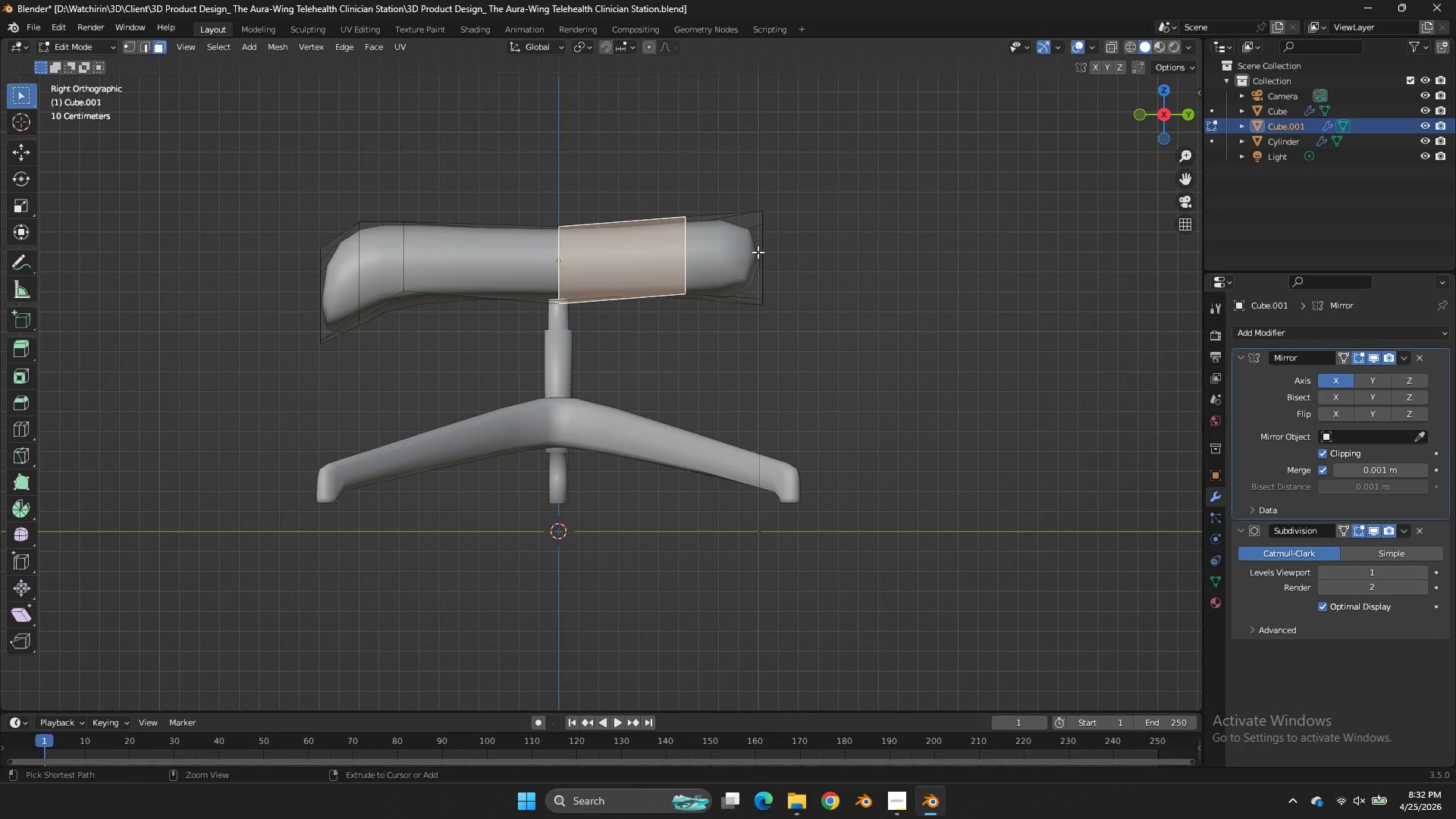 
left_click([762, 254])
 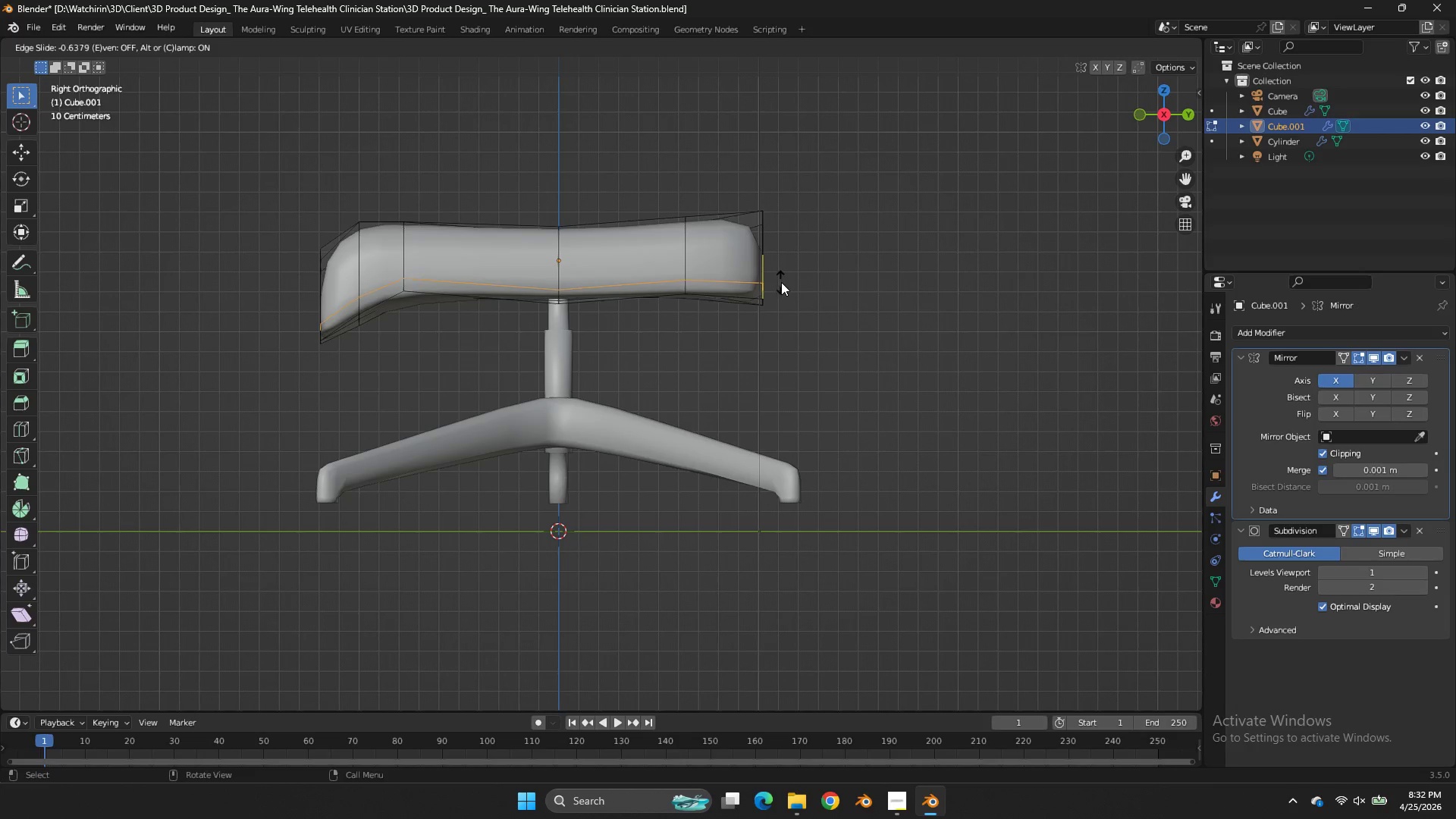 
hold_key(key=ShiftLeft, duration=0.52)
left_click_drag(start_coordinate=[784, 284], to_coordinate=[785, 278])
 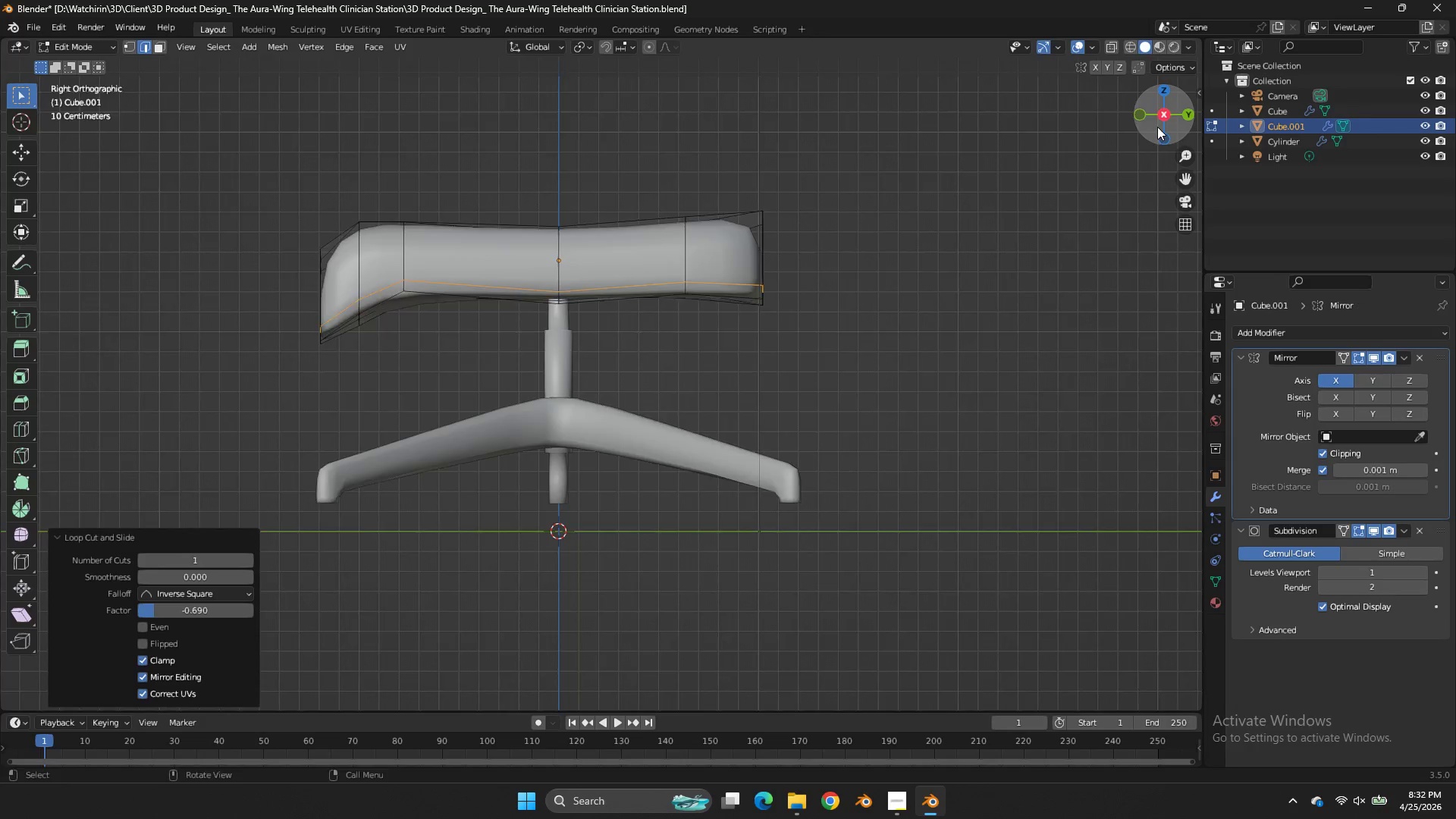 
left_click_drag(start_coordinate=[1157, 127], to_coordinate=[1200, 158])
 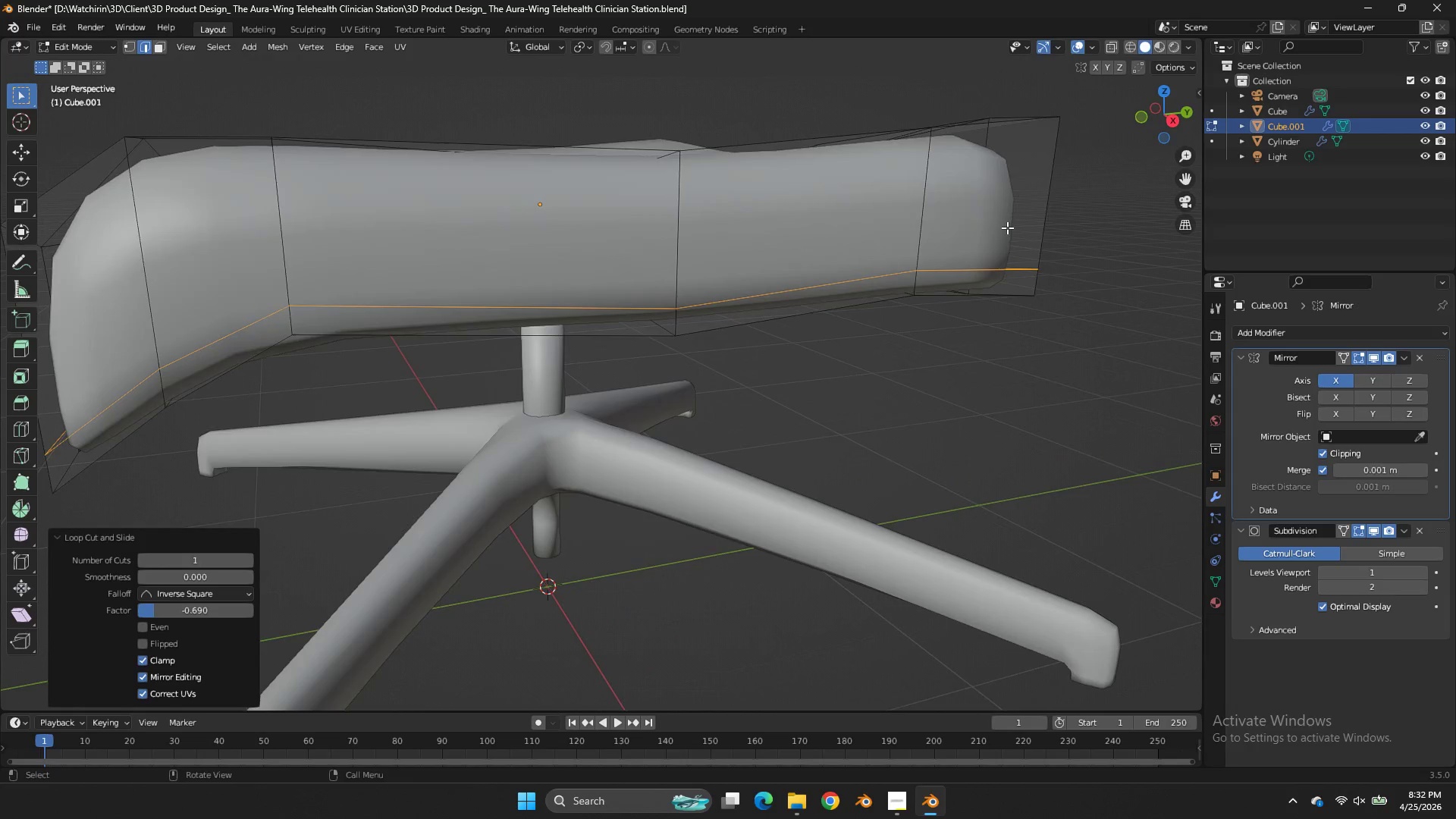 
scroll: coordinate [1007, 228], scroll_direction: up, amount: 2.0
 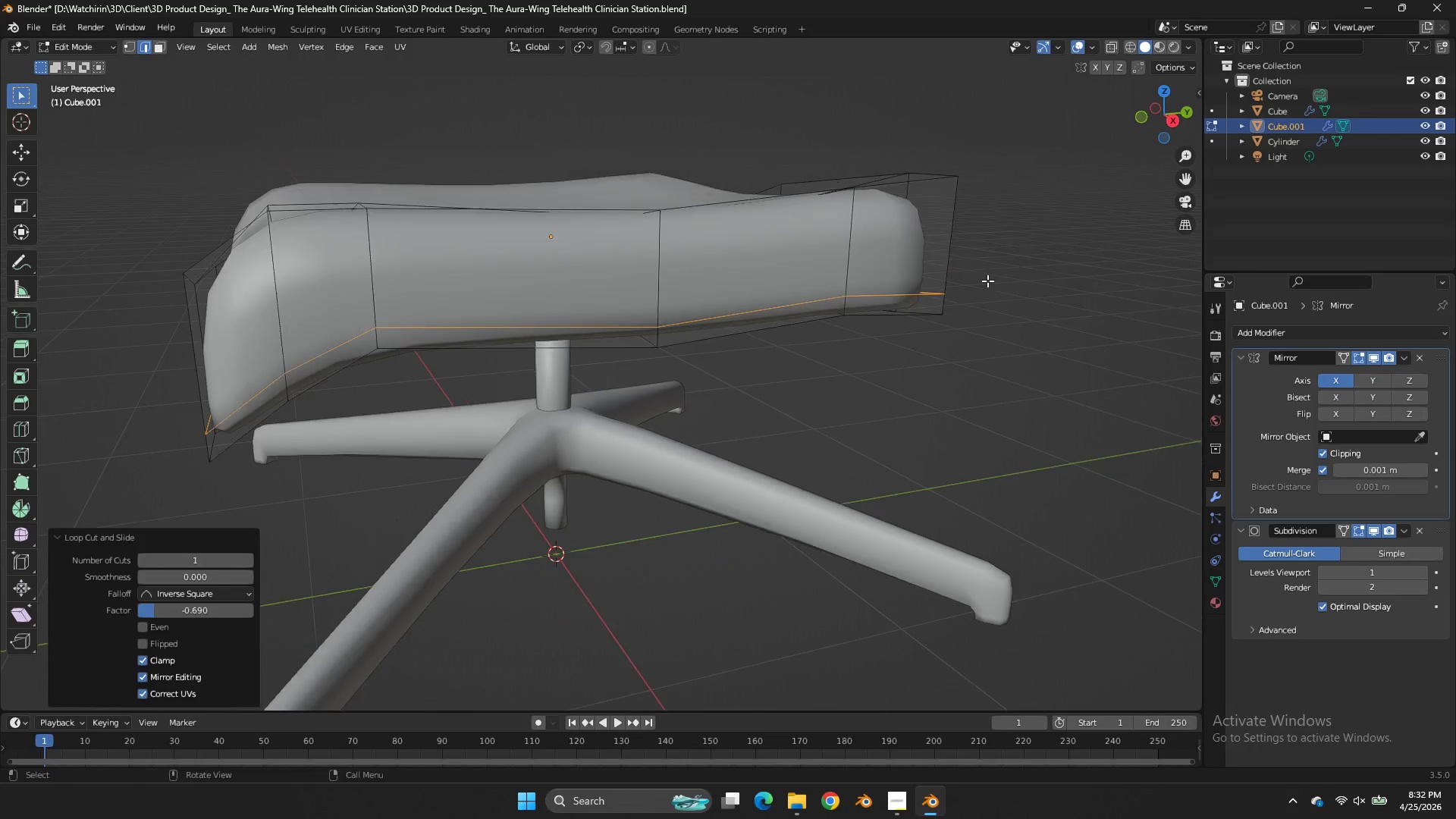 
key(Control+ControlLeft)
 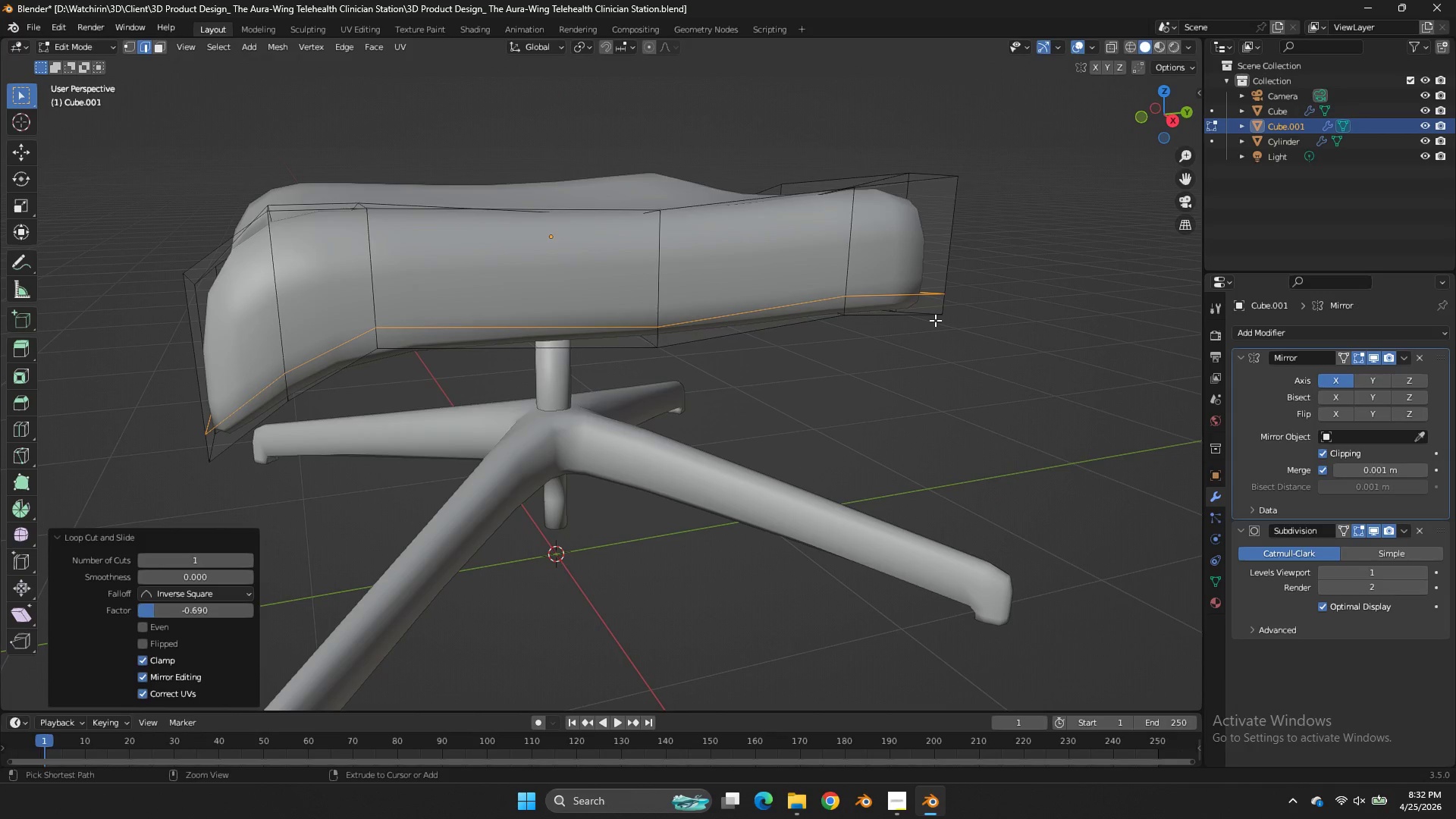 
key(Control+B)
 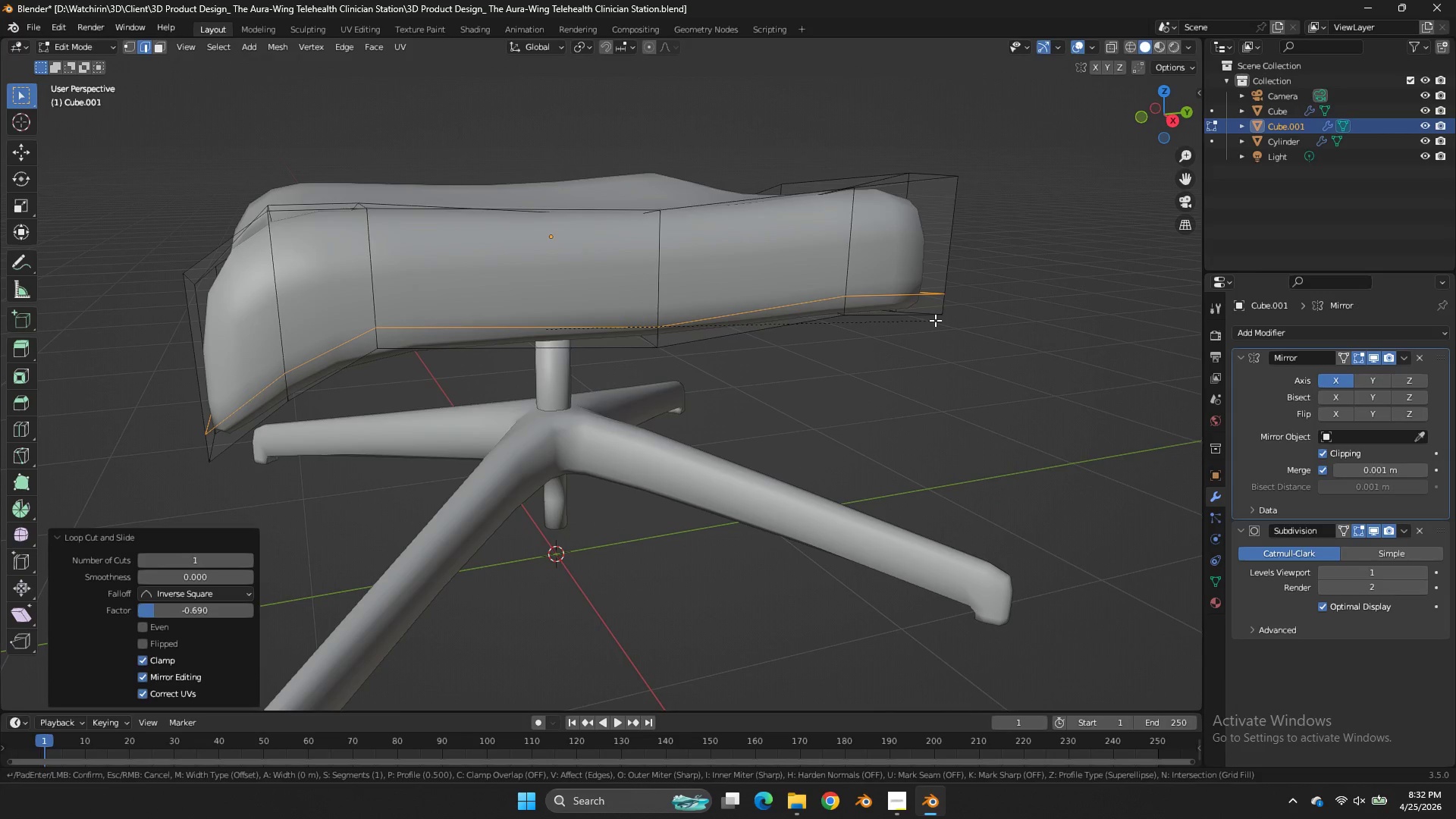 
scroll: coordinate [987, 281], scroll_direction: down, amount: 1.0
 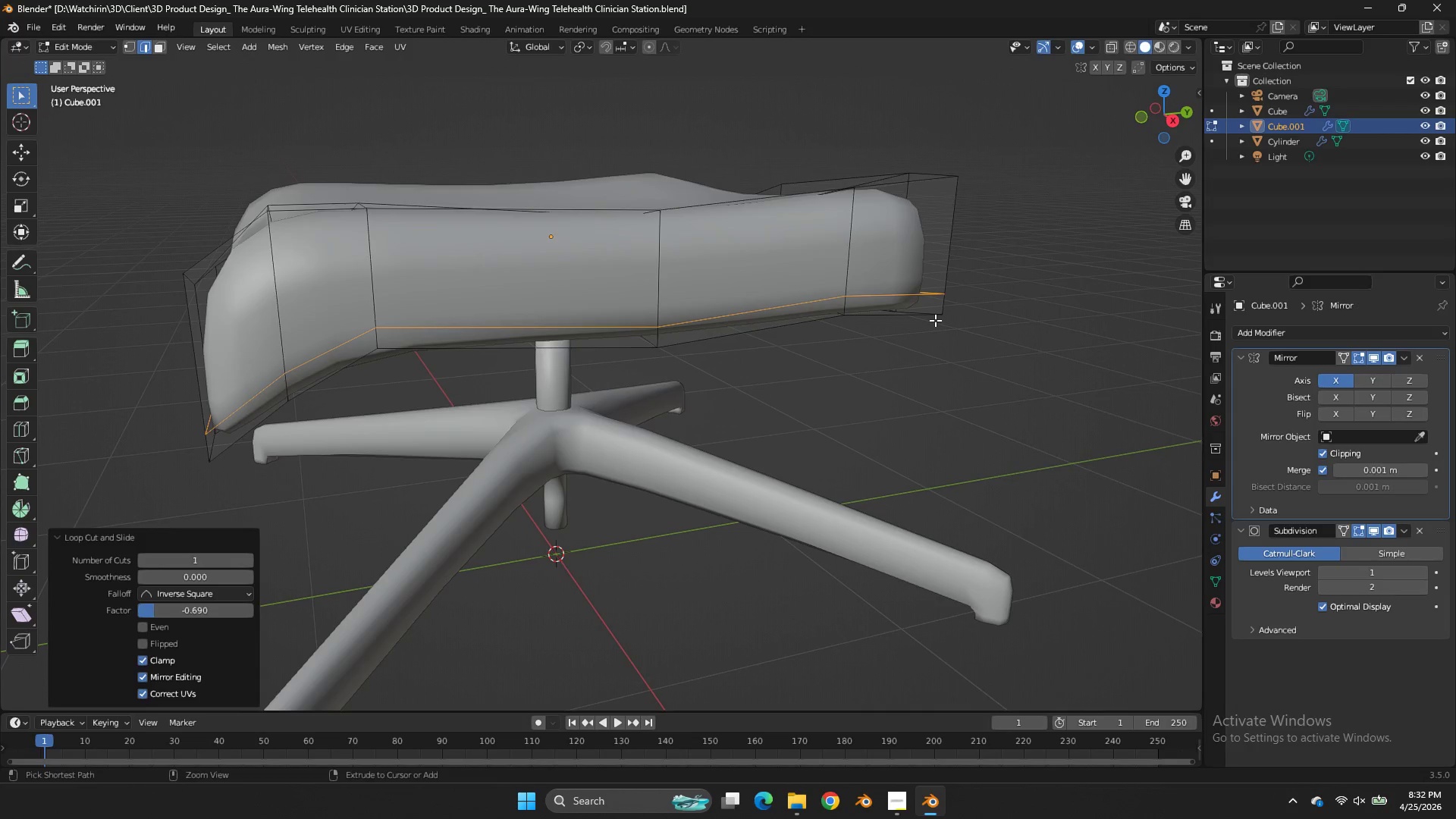 
hold_key(key=ShiftLeft, duration=2.16)
left_click([1050, 280])
 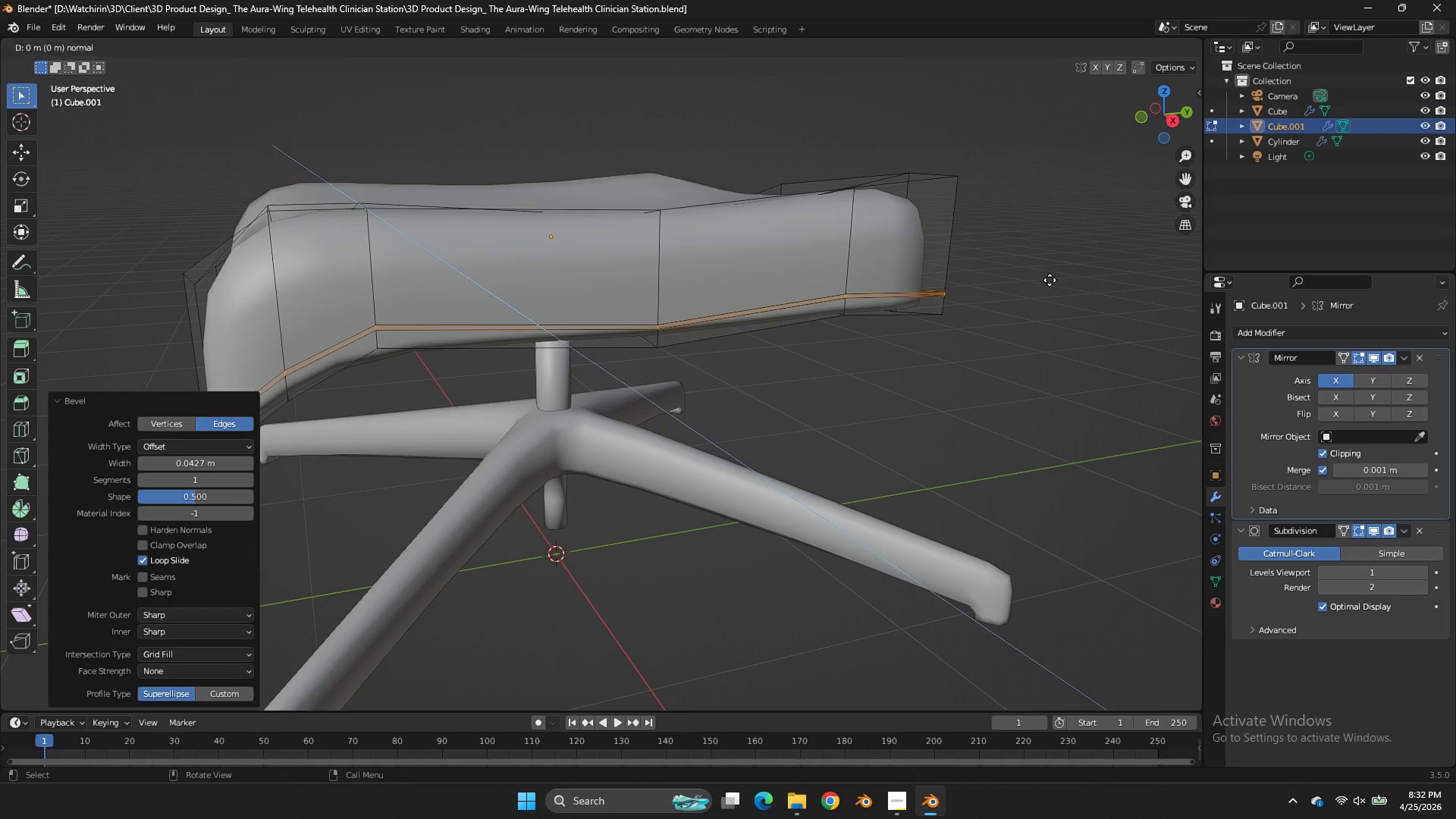 
key(E)
 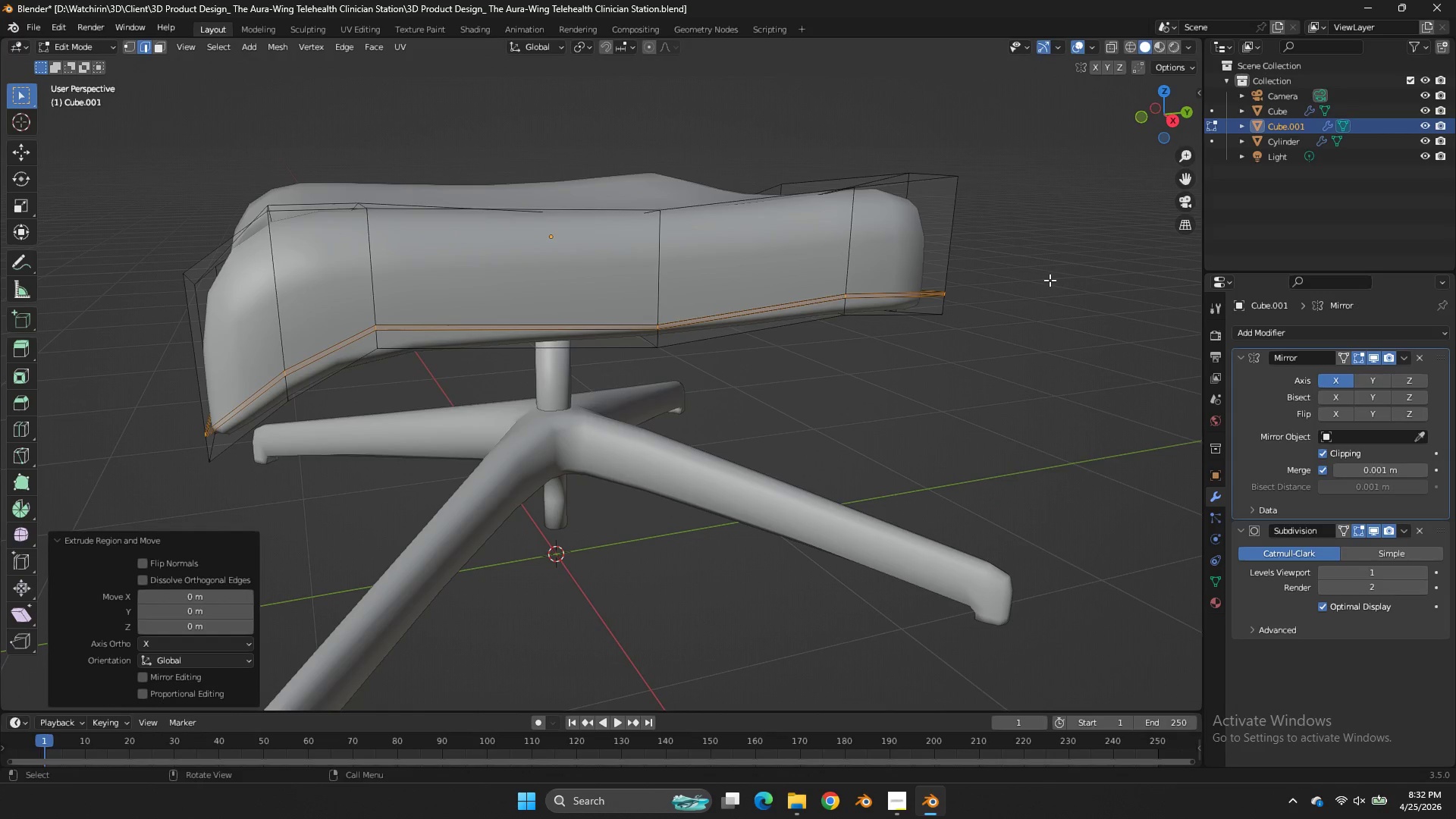 
right_click([1050, 280])
 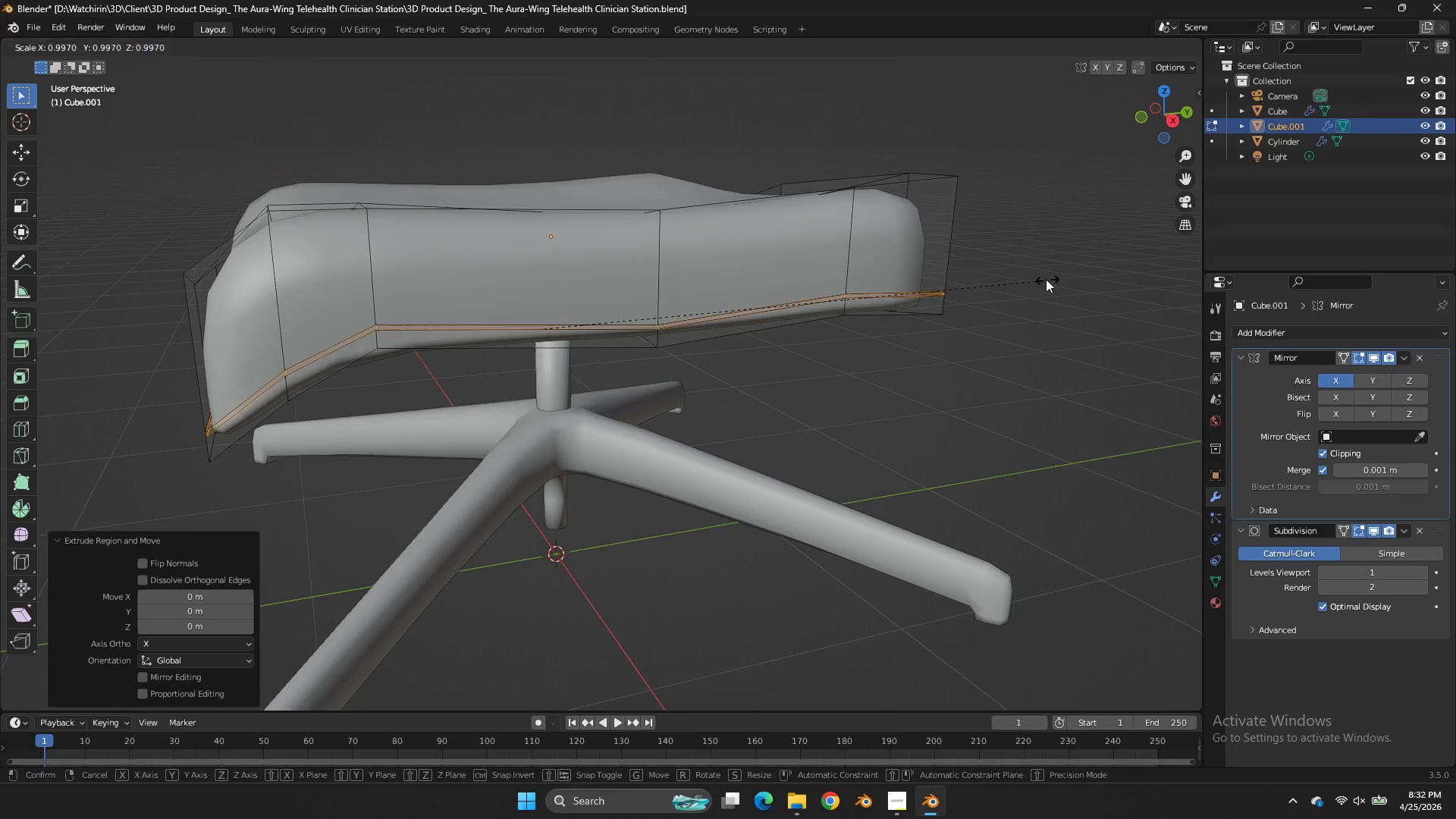 
key(S)
 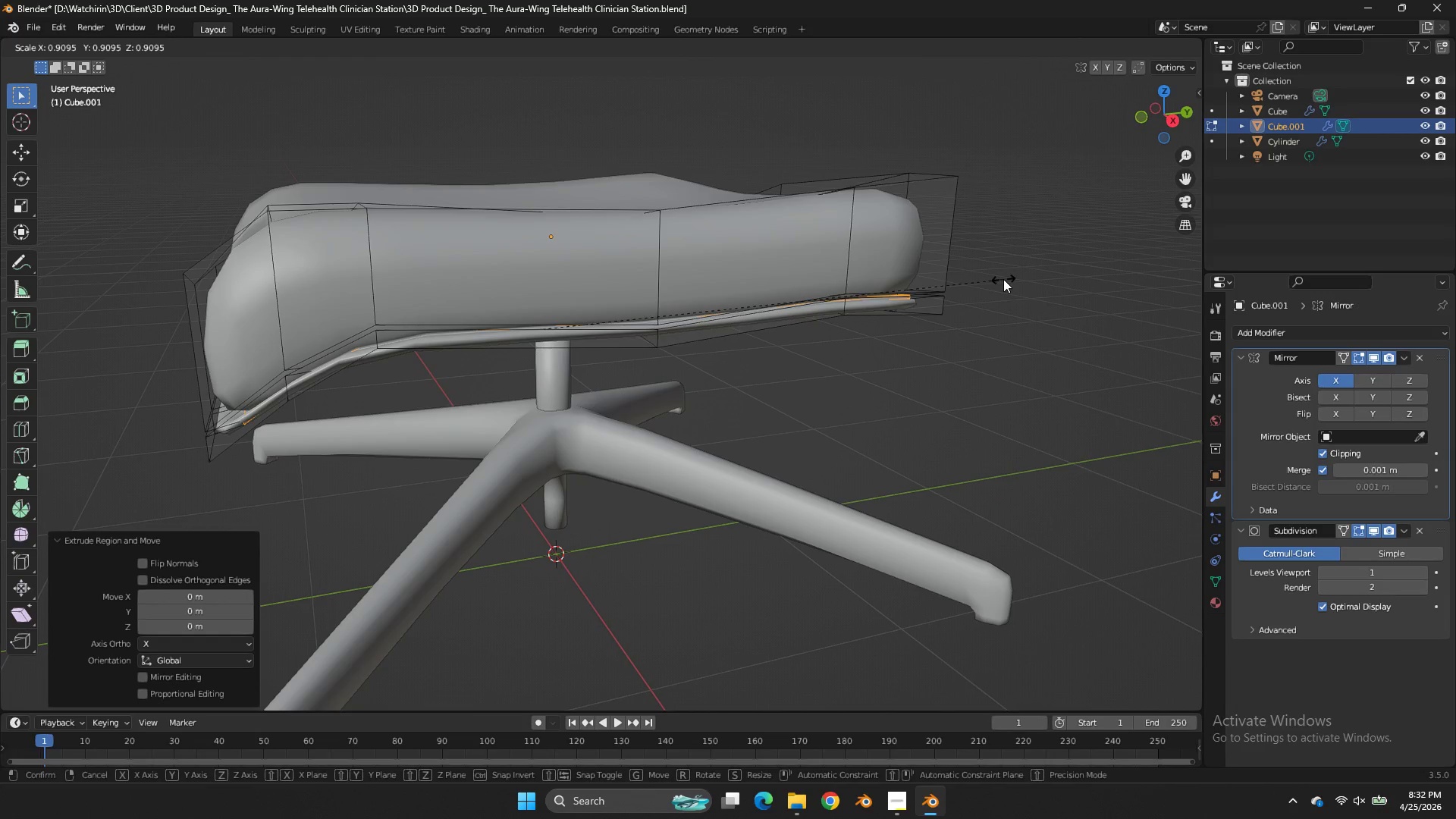 
left_click([1003, 281])
 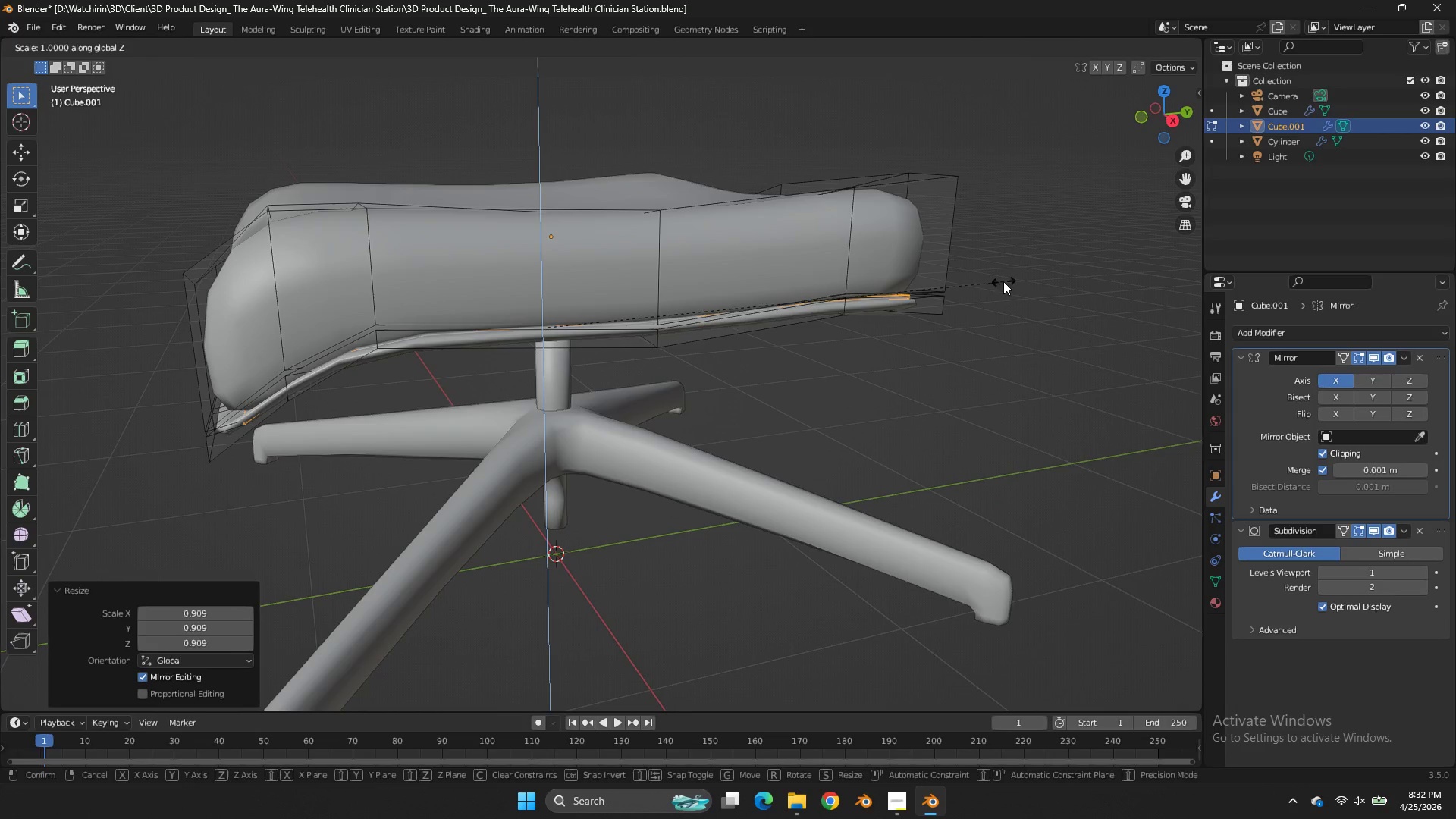 
type(sz)
 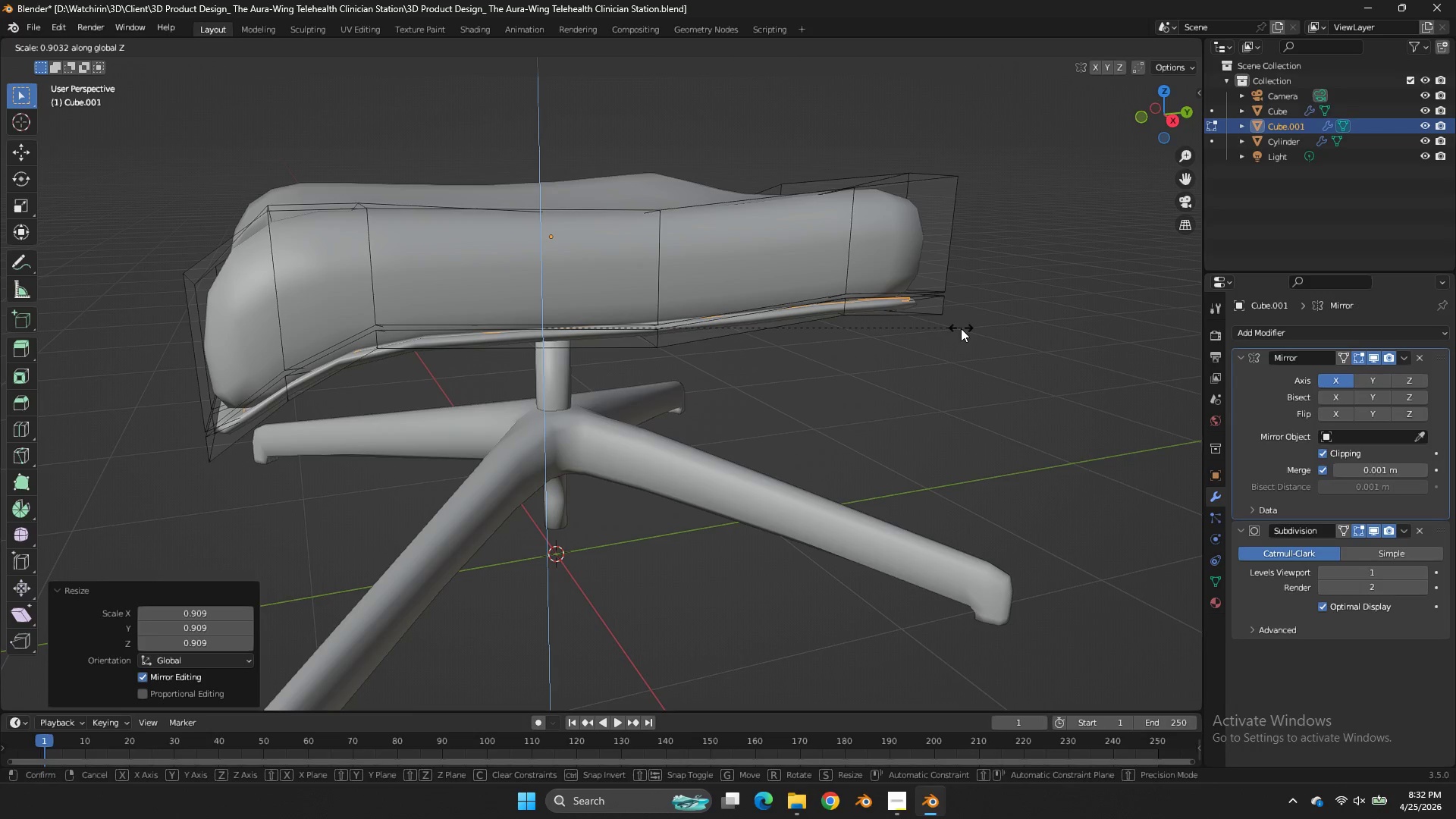 
left_click([961, 328])
 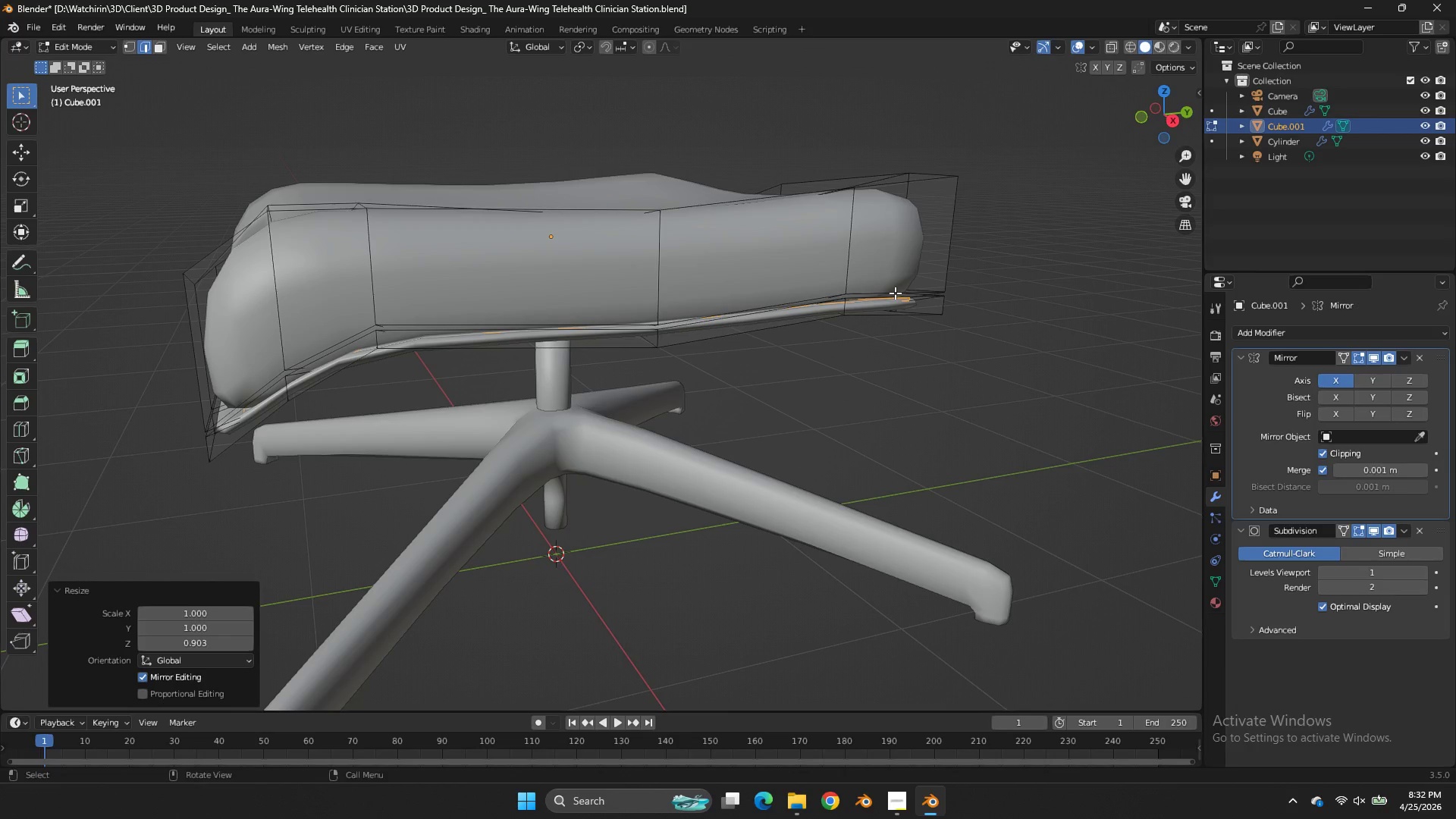 
hold_key(key=AltLeft, duration=1.11)
left_click([895, 291])
 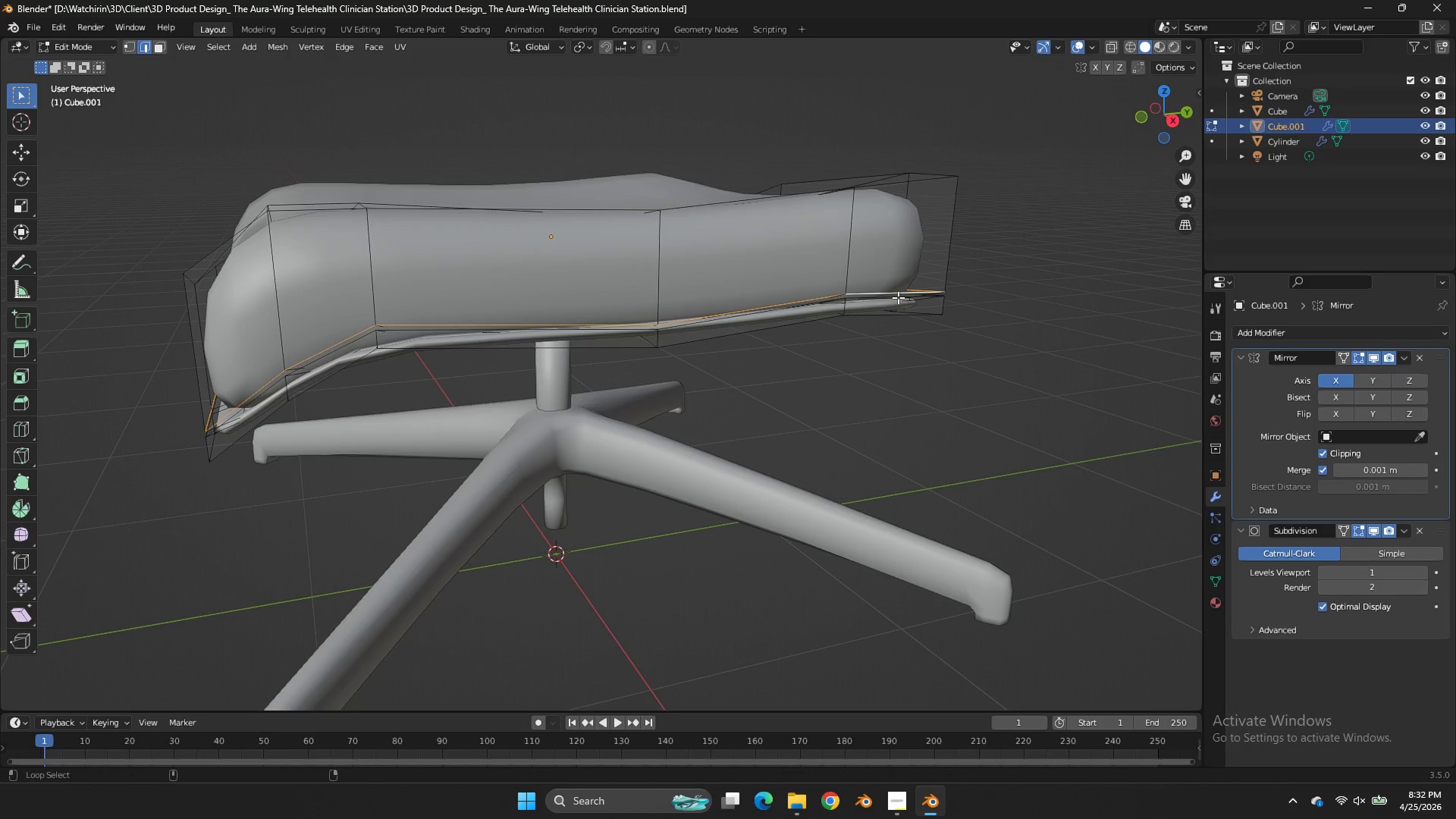 
left_click([898, 297])
 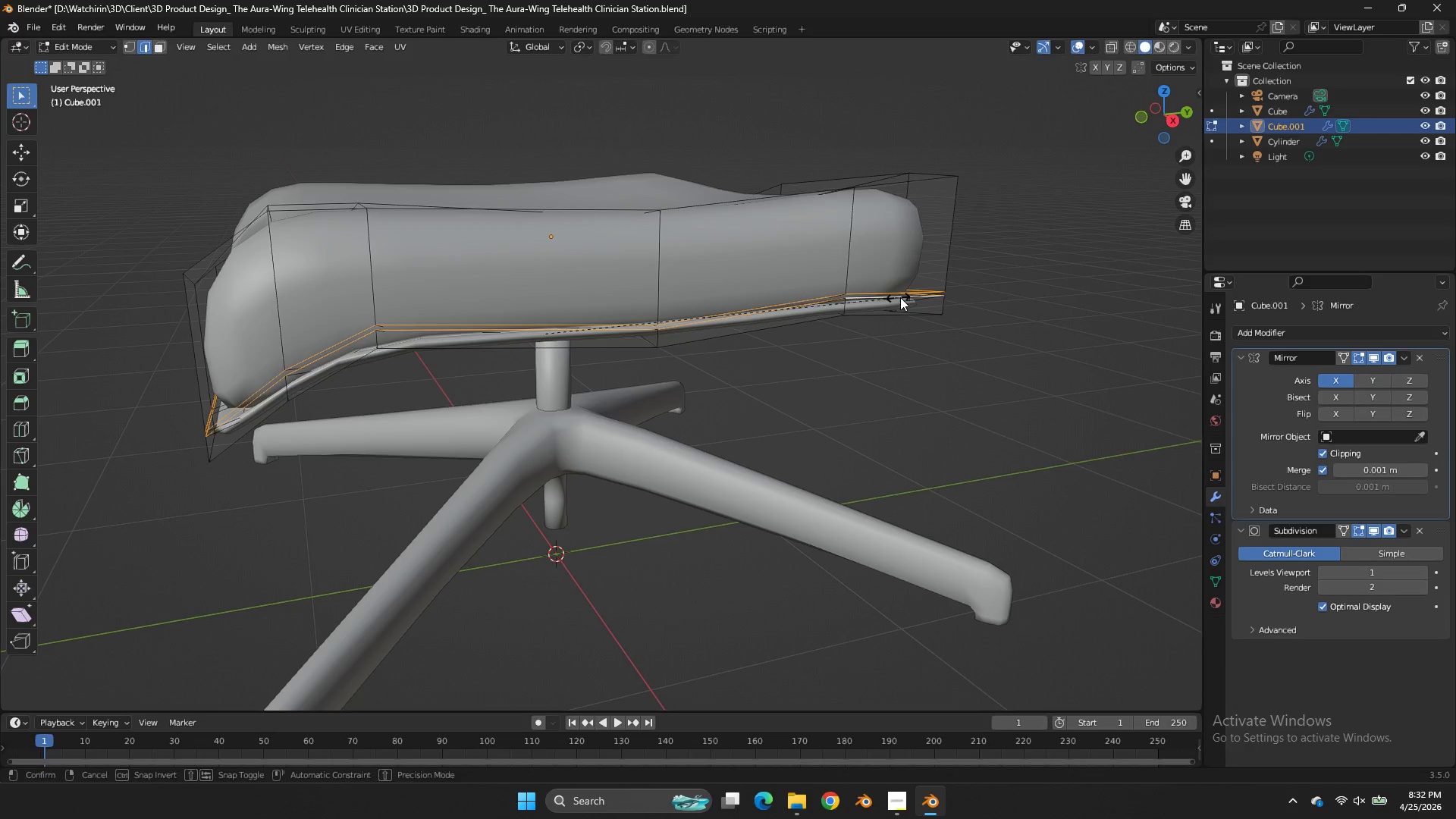 
key(Shift+E)
 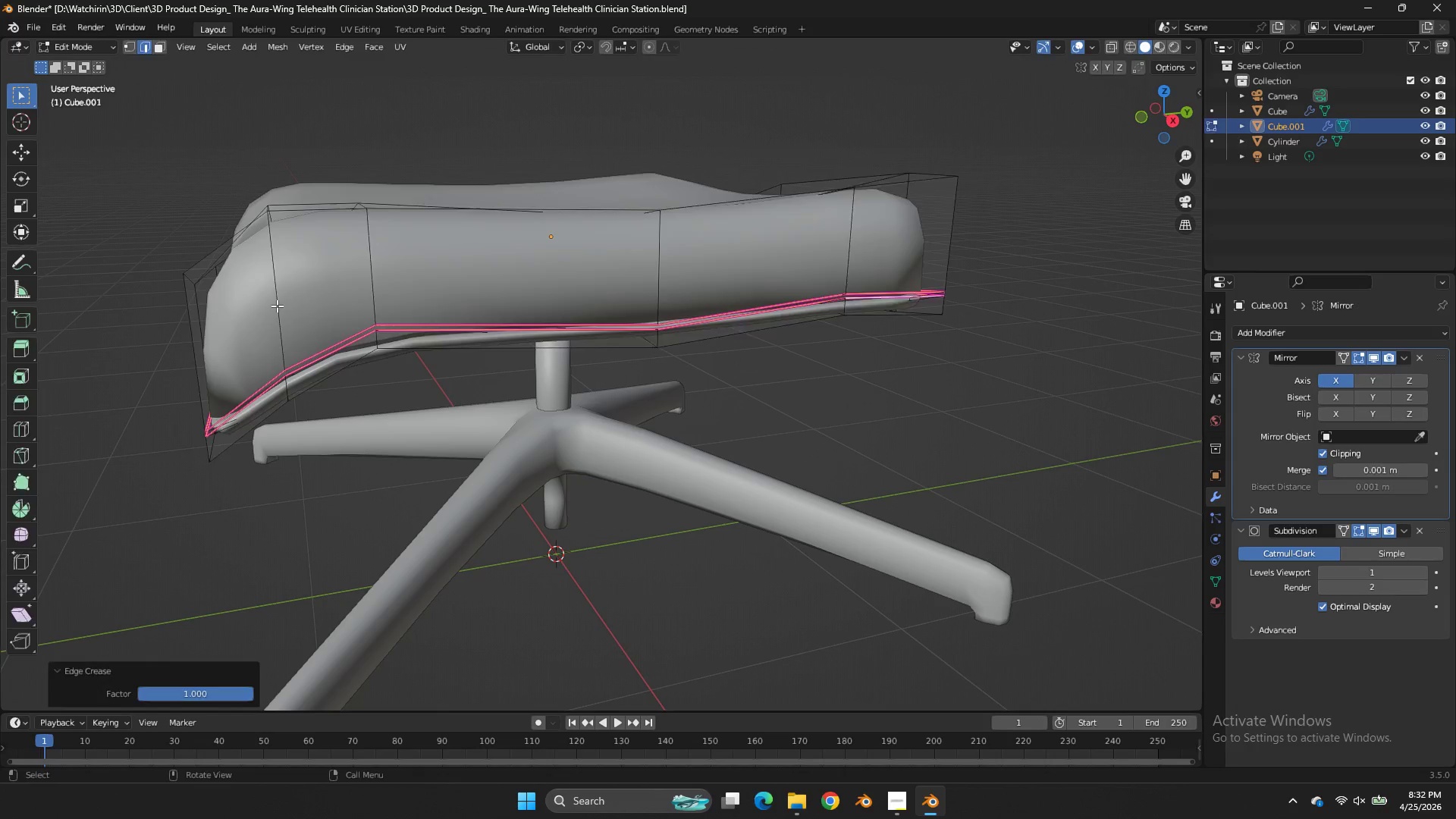 
key(Tab)
 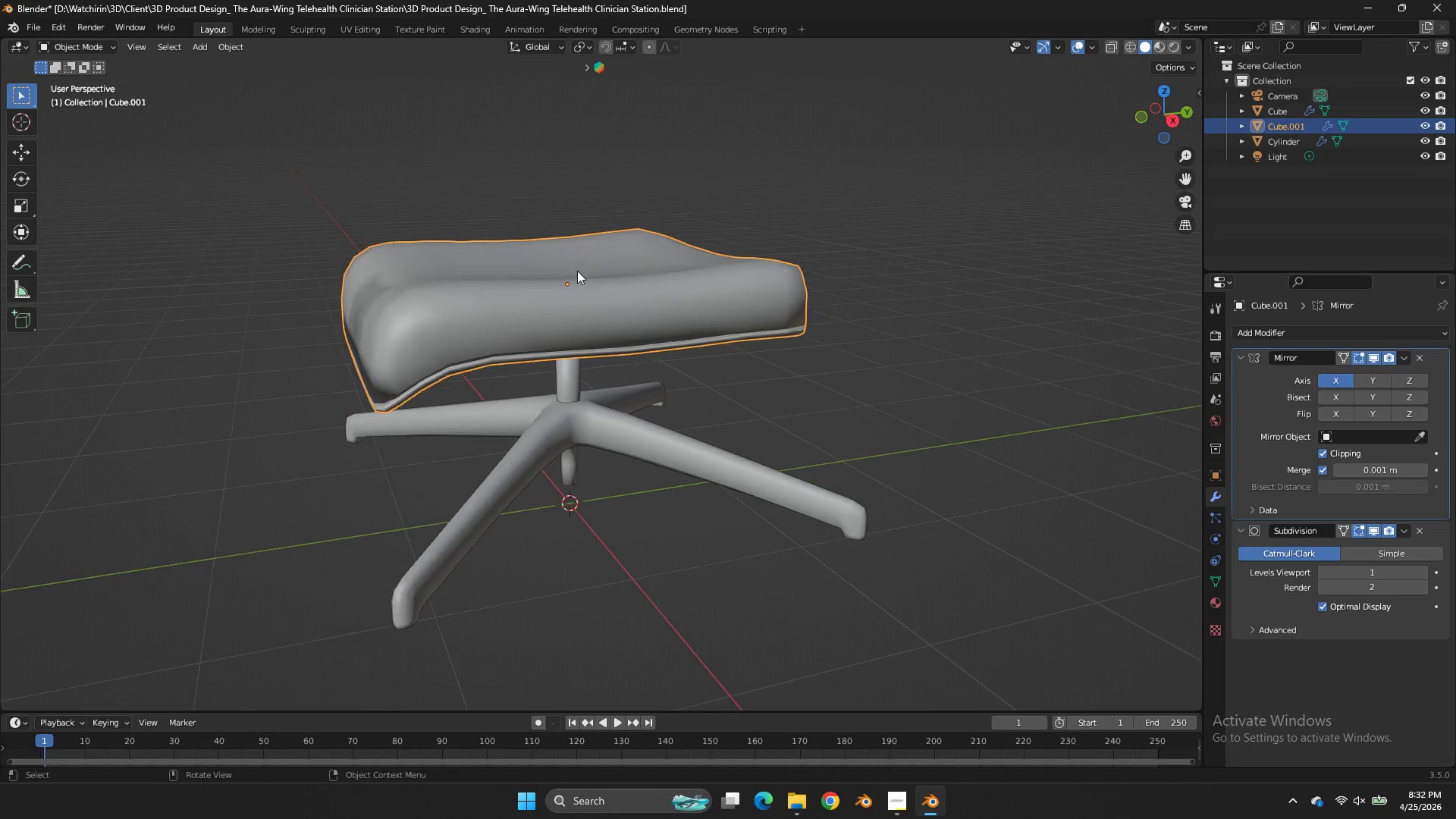 
scroll: coordinate [521, 288], scroll_direction: down, amount: 2.0
 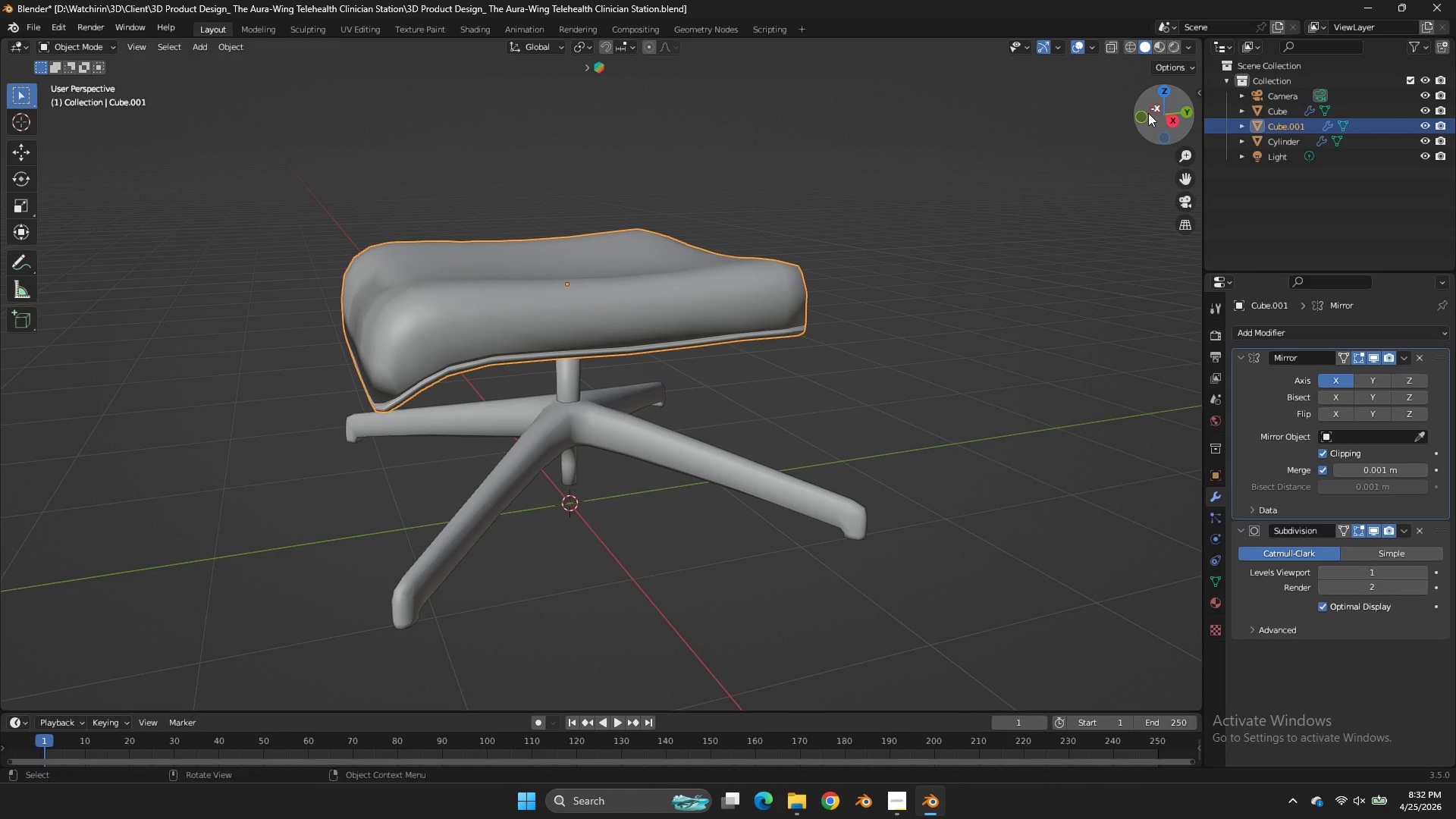 
left_click_drag(start_coordinate=[1169, 112], to_coordinate=[1149, 84])
 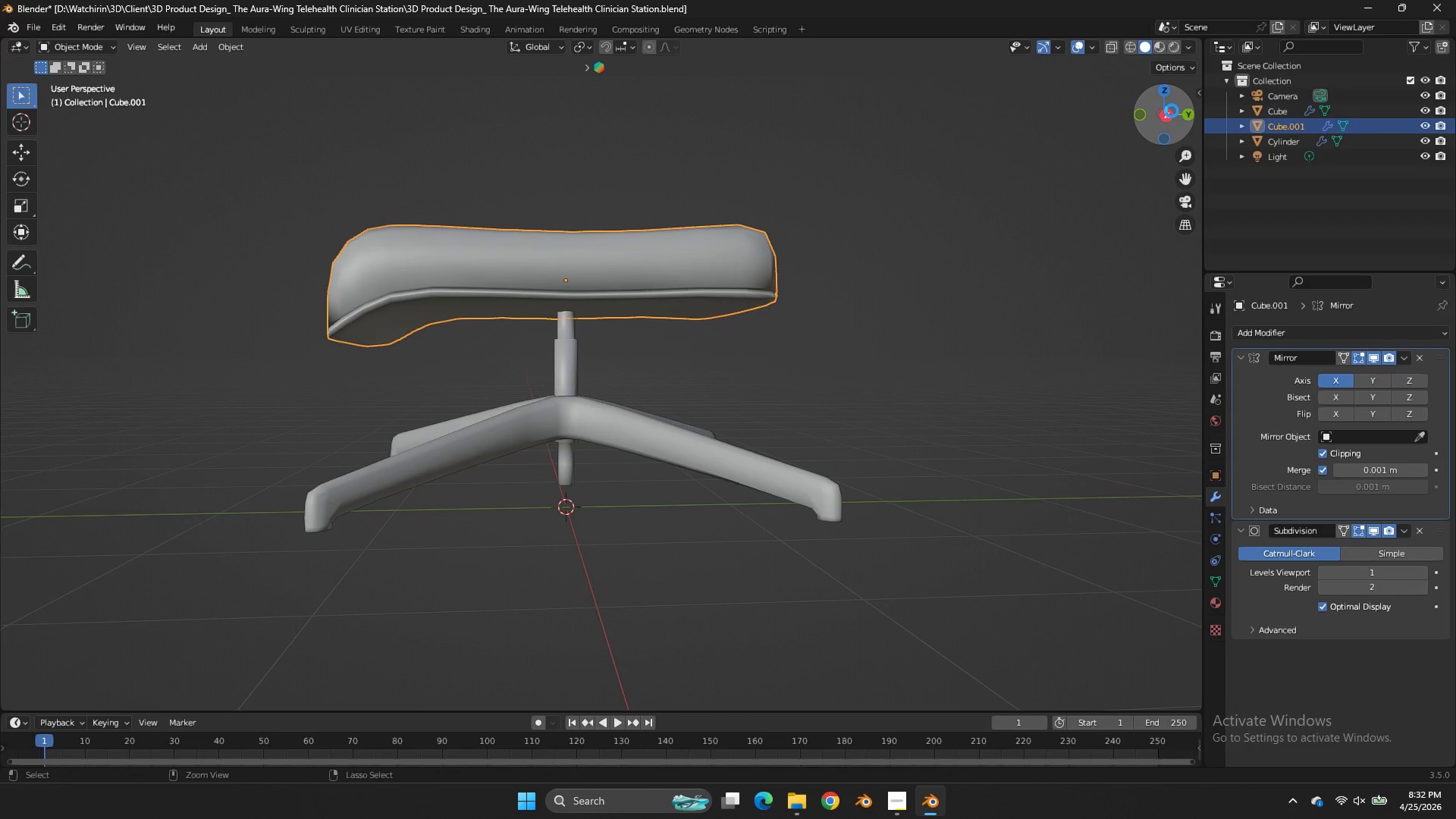 
key(Control+ControlLeft)
 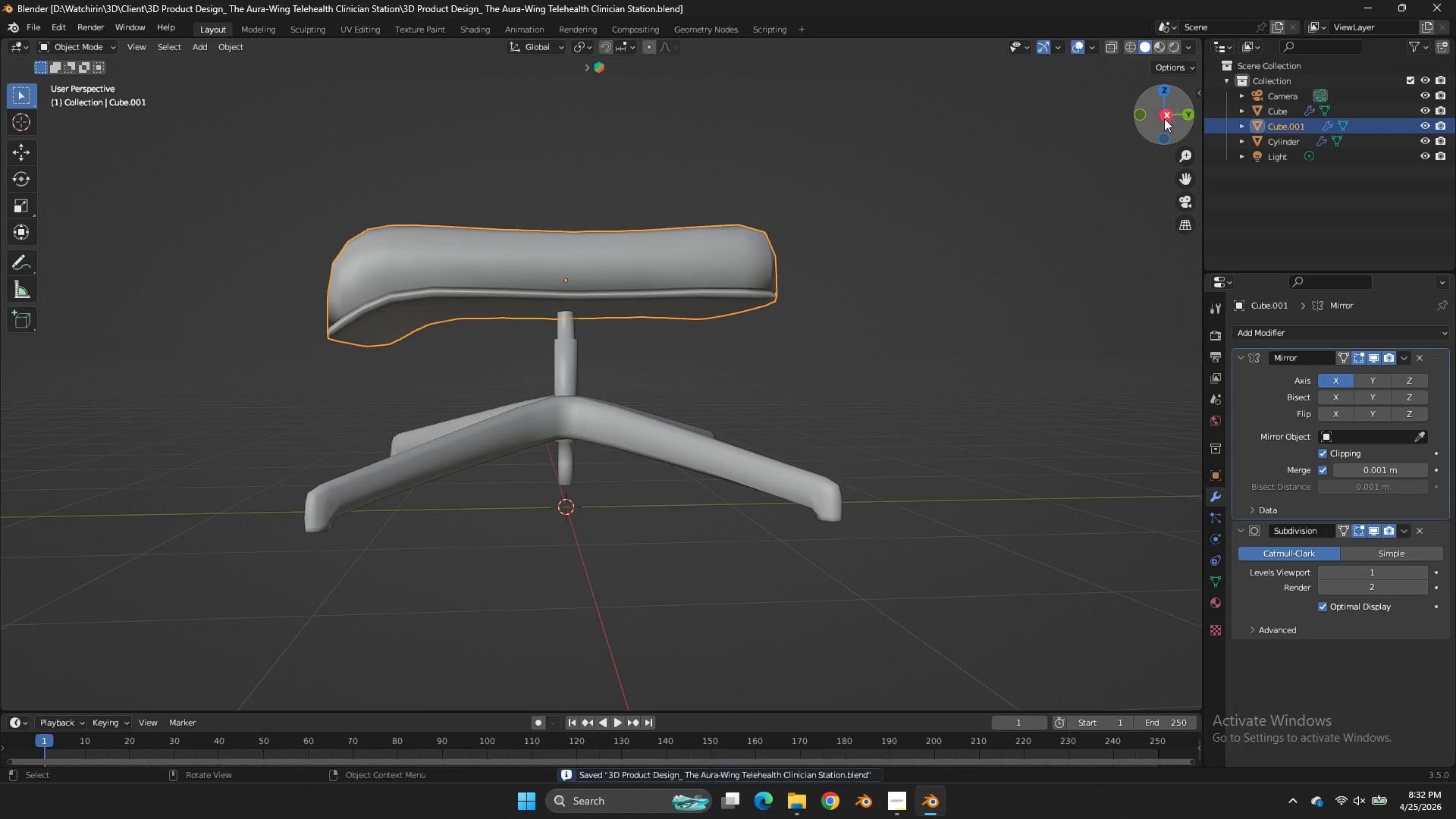 
key(Control+S)
 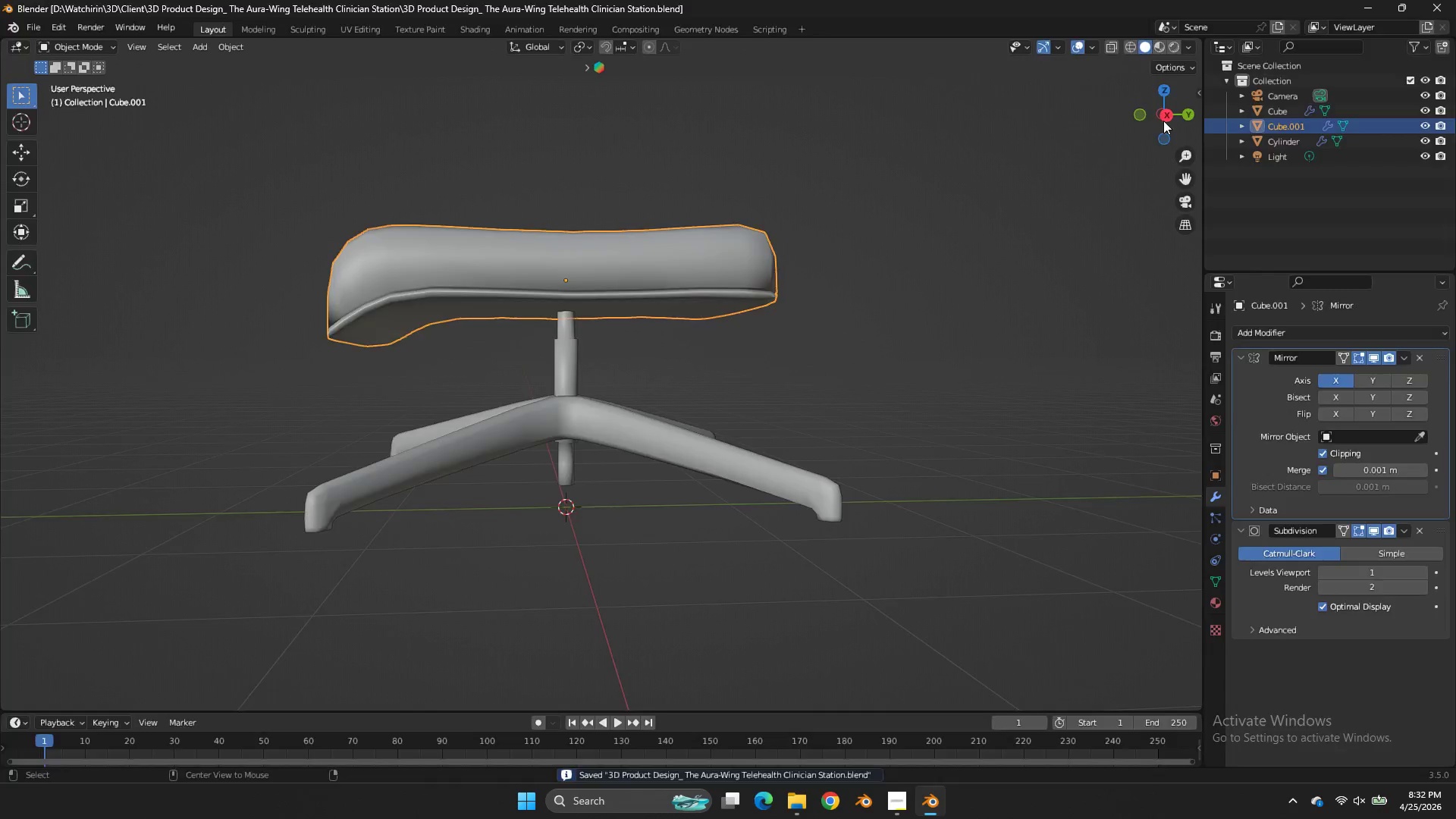 
key(Alt+AltLeft)
 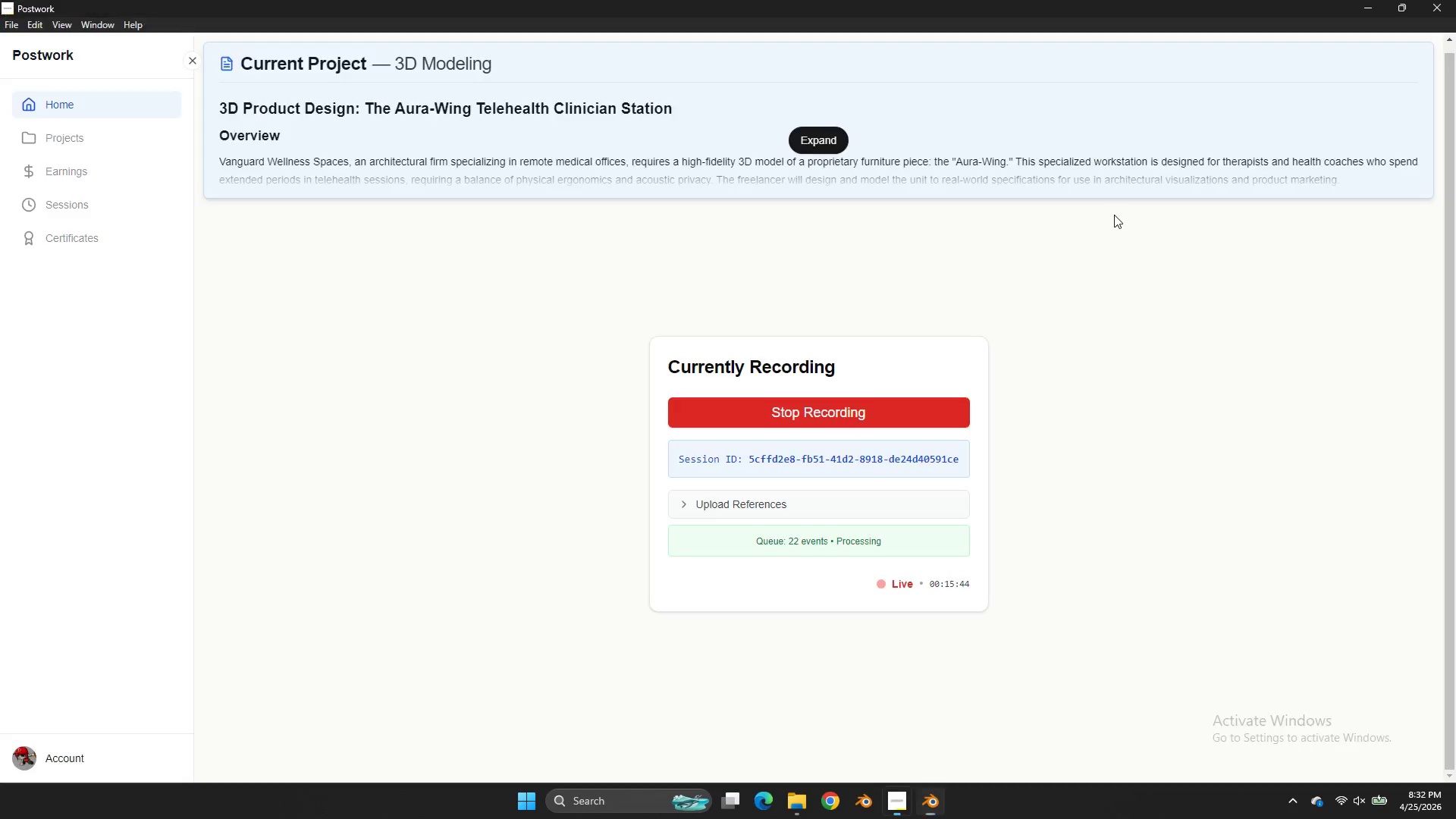 
key(Alt+Tab)